 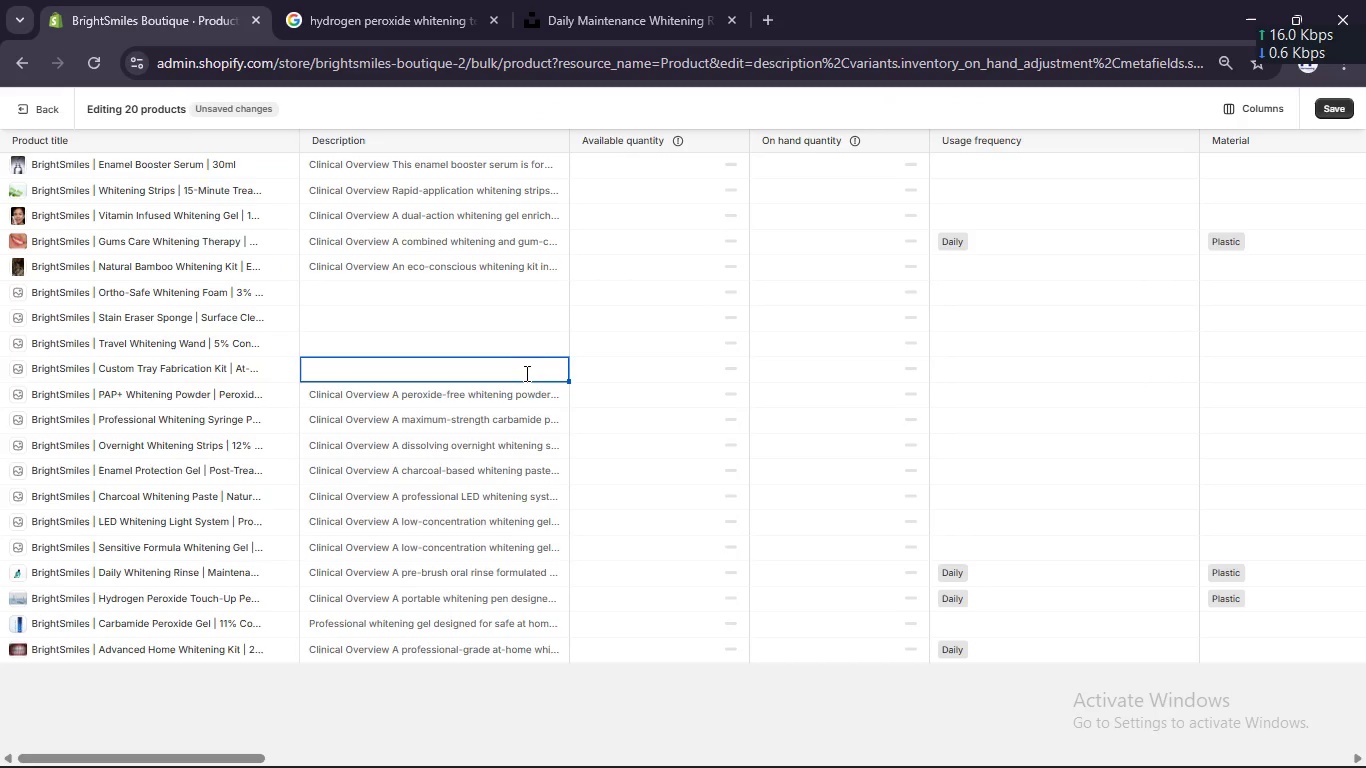 
left_click([525, 373])
 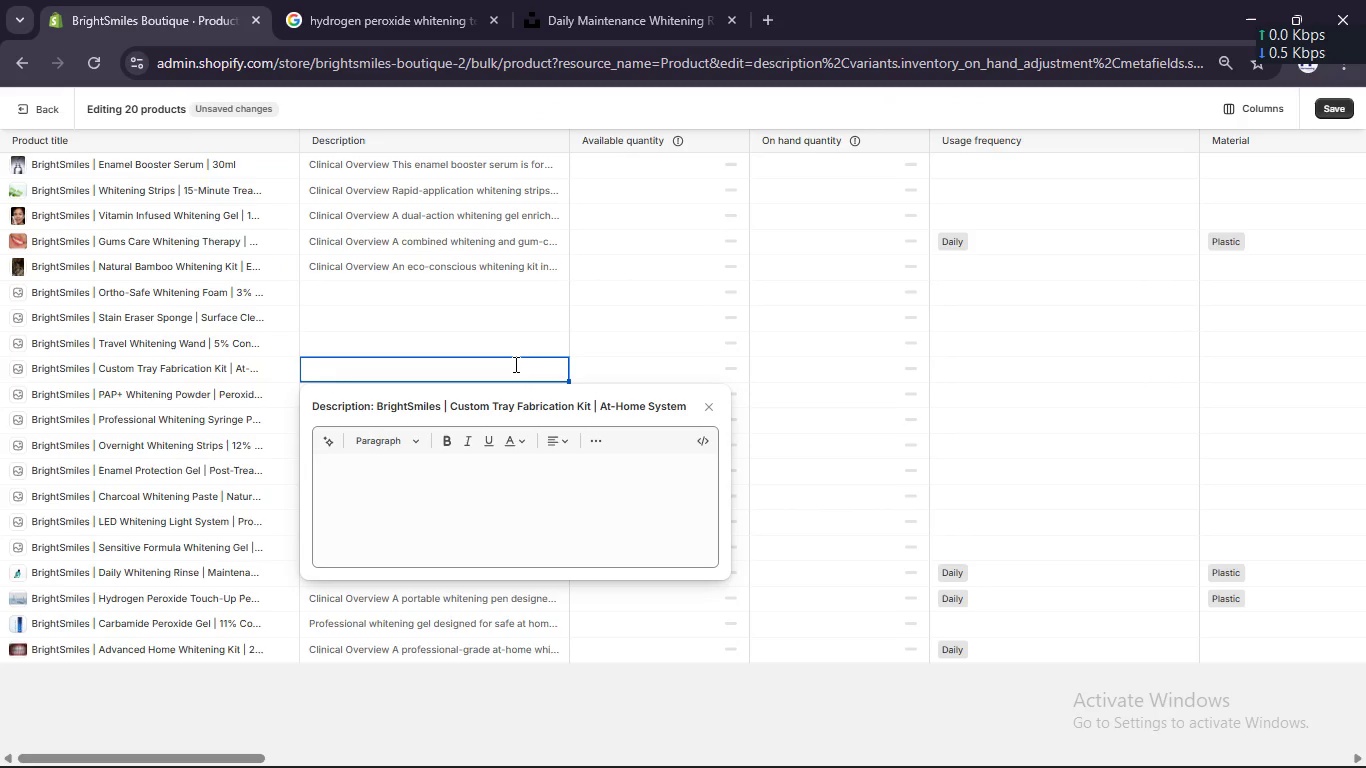 
key(Control+V)
 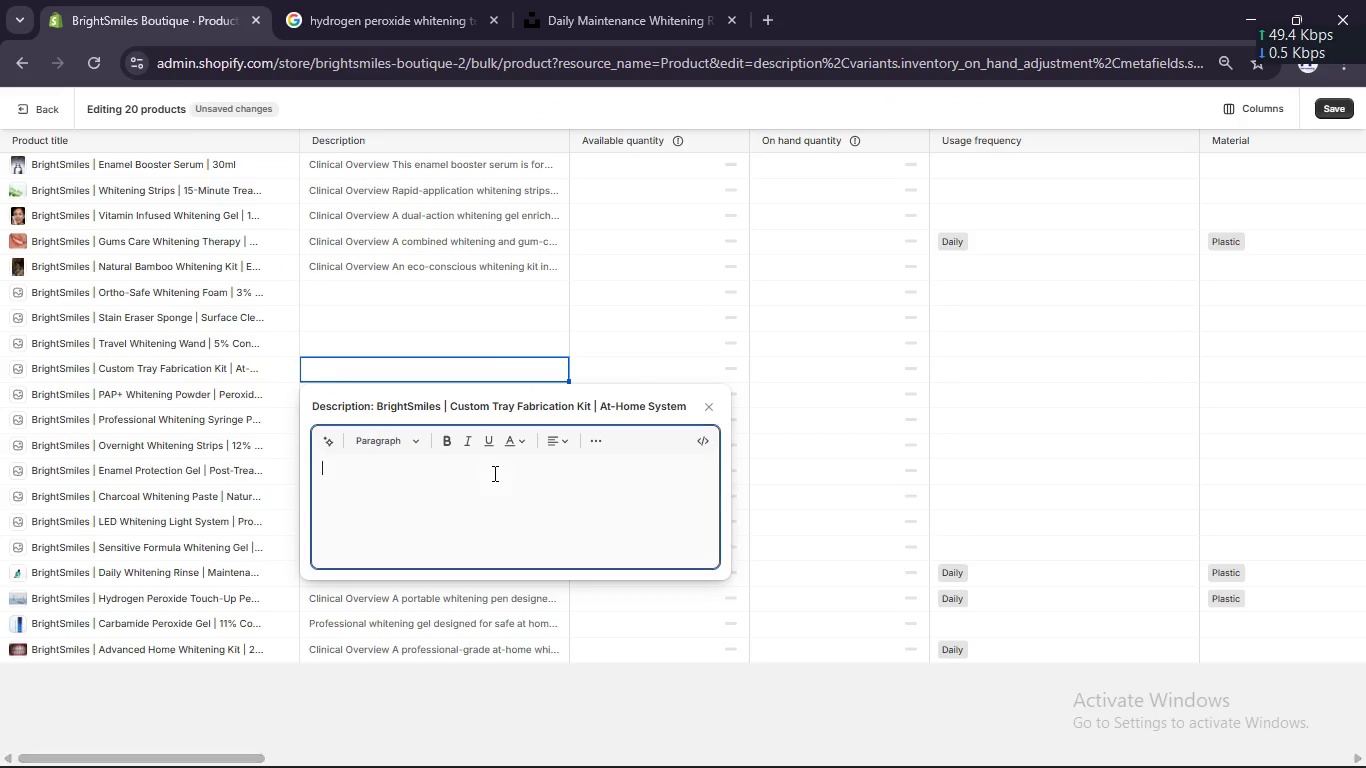 
key(Control+V)
 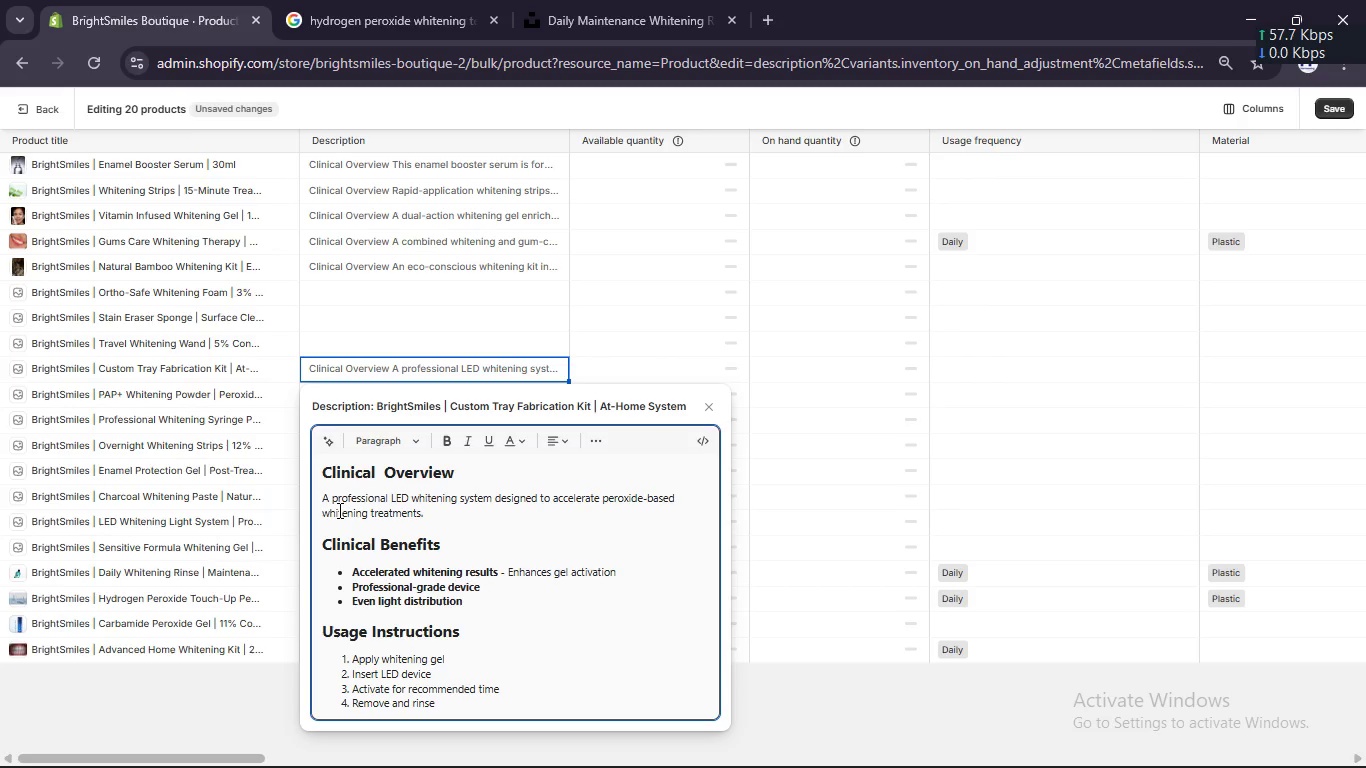 
wait(6.34)
 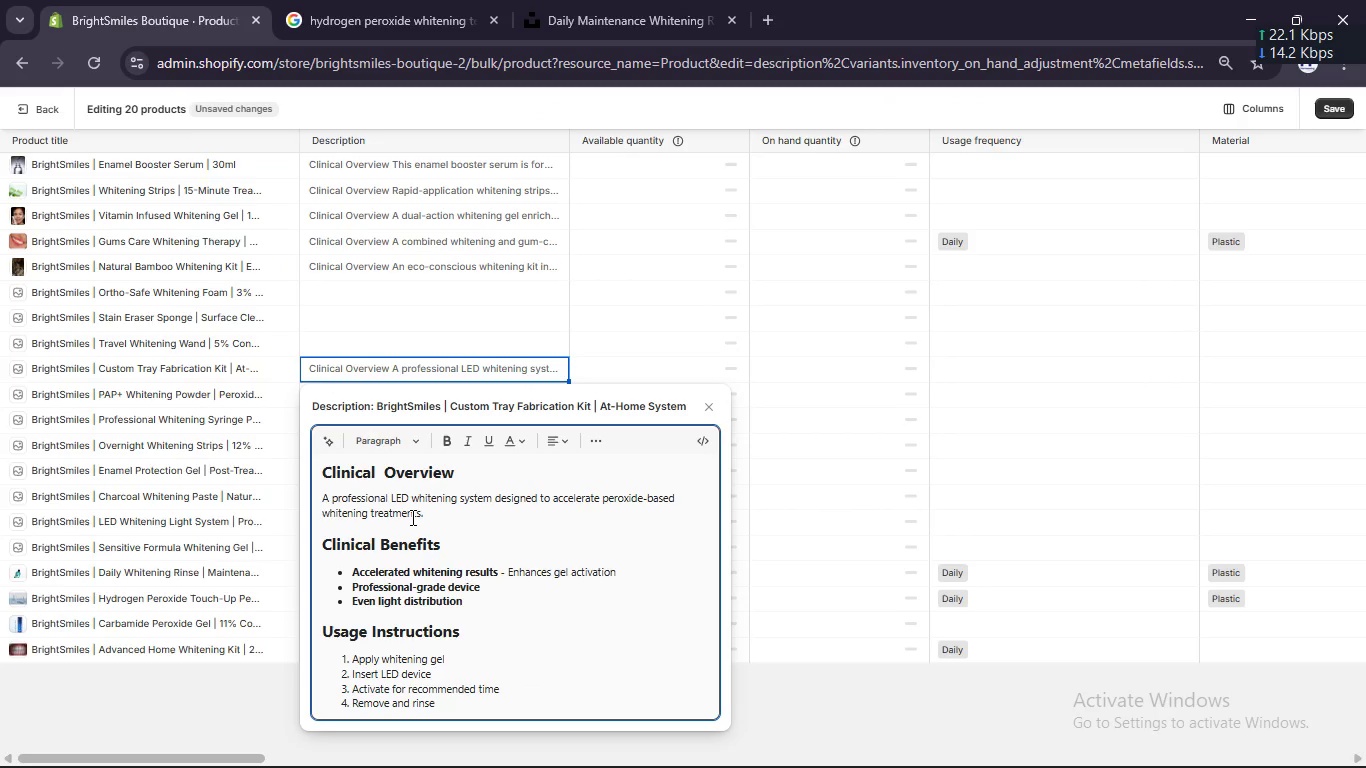 
left_click_drag(start_coordinate=[438, 515], to_coordinate=[332, 497])
 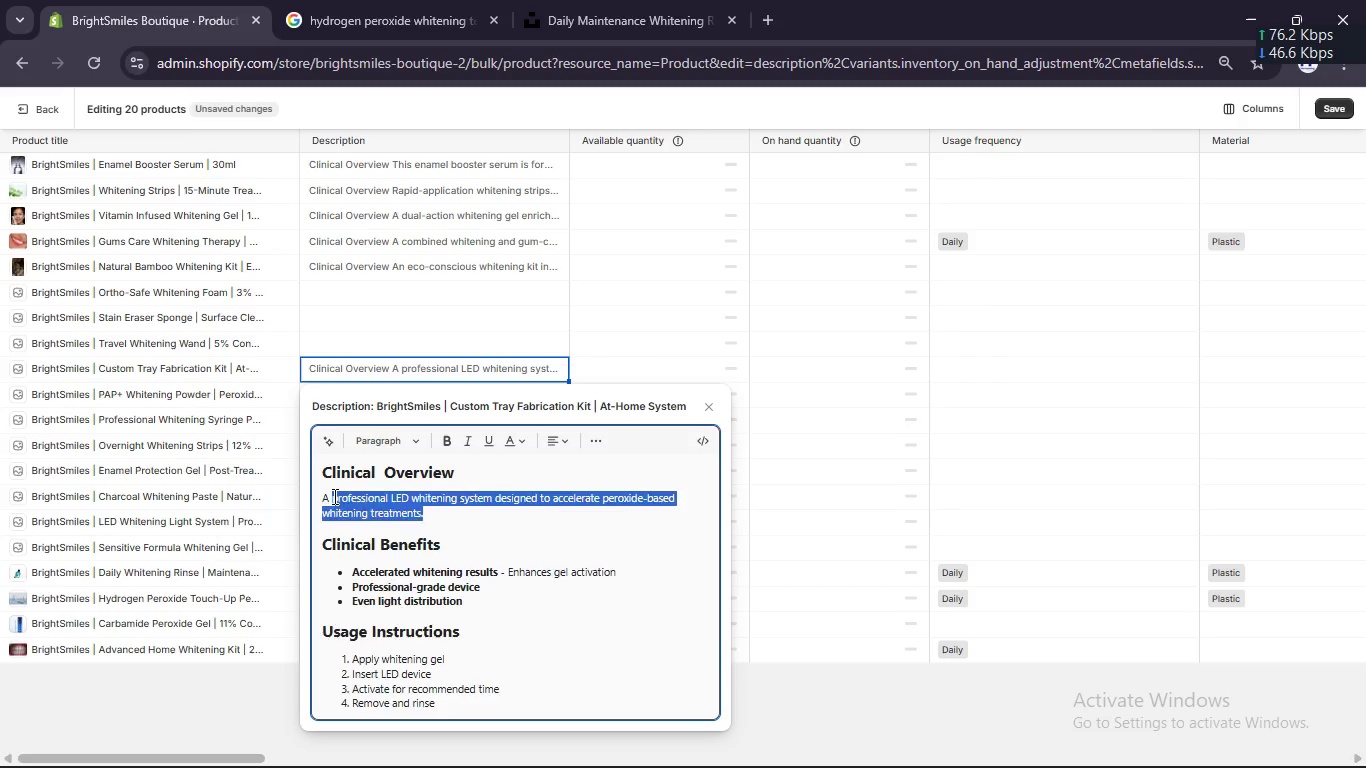 
type(complete tray fabrication system allowing users to create suctom-fit w)
 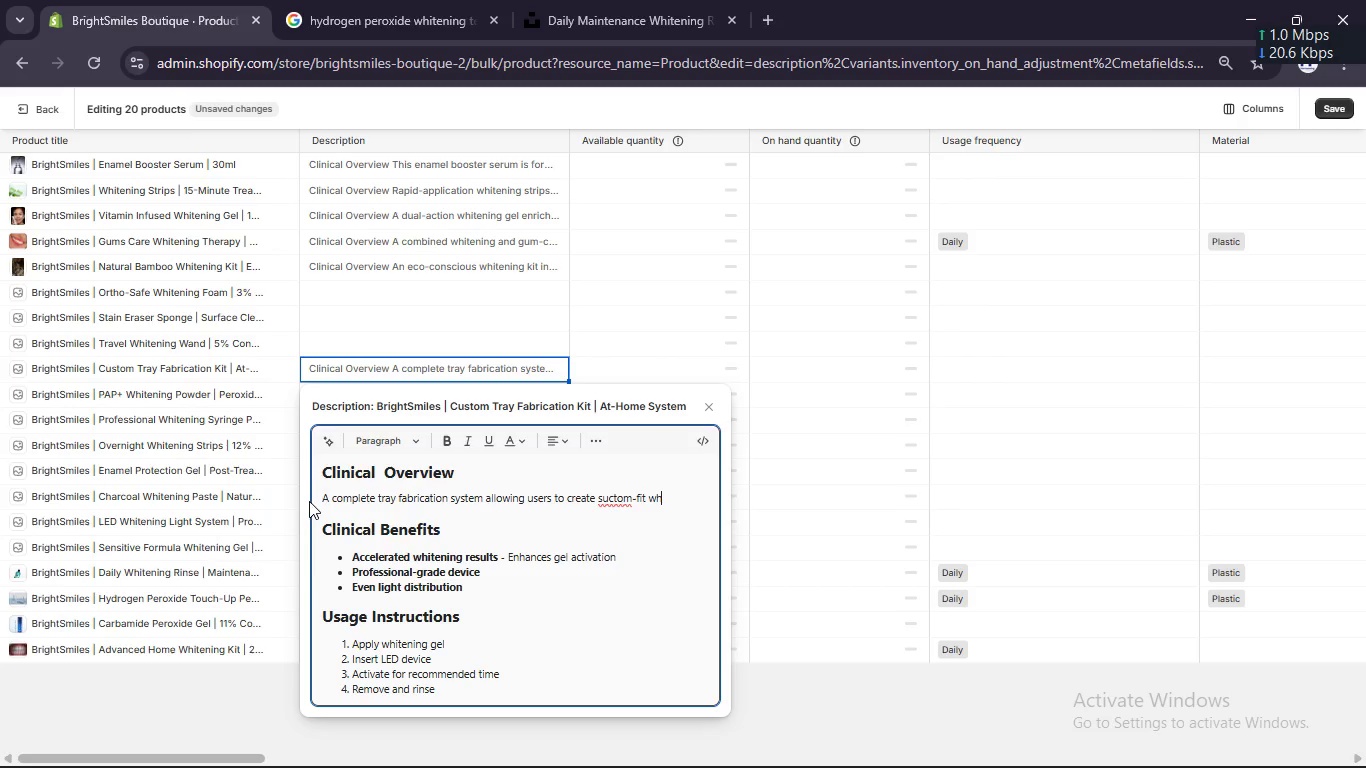 
type(hitening t)
 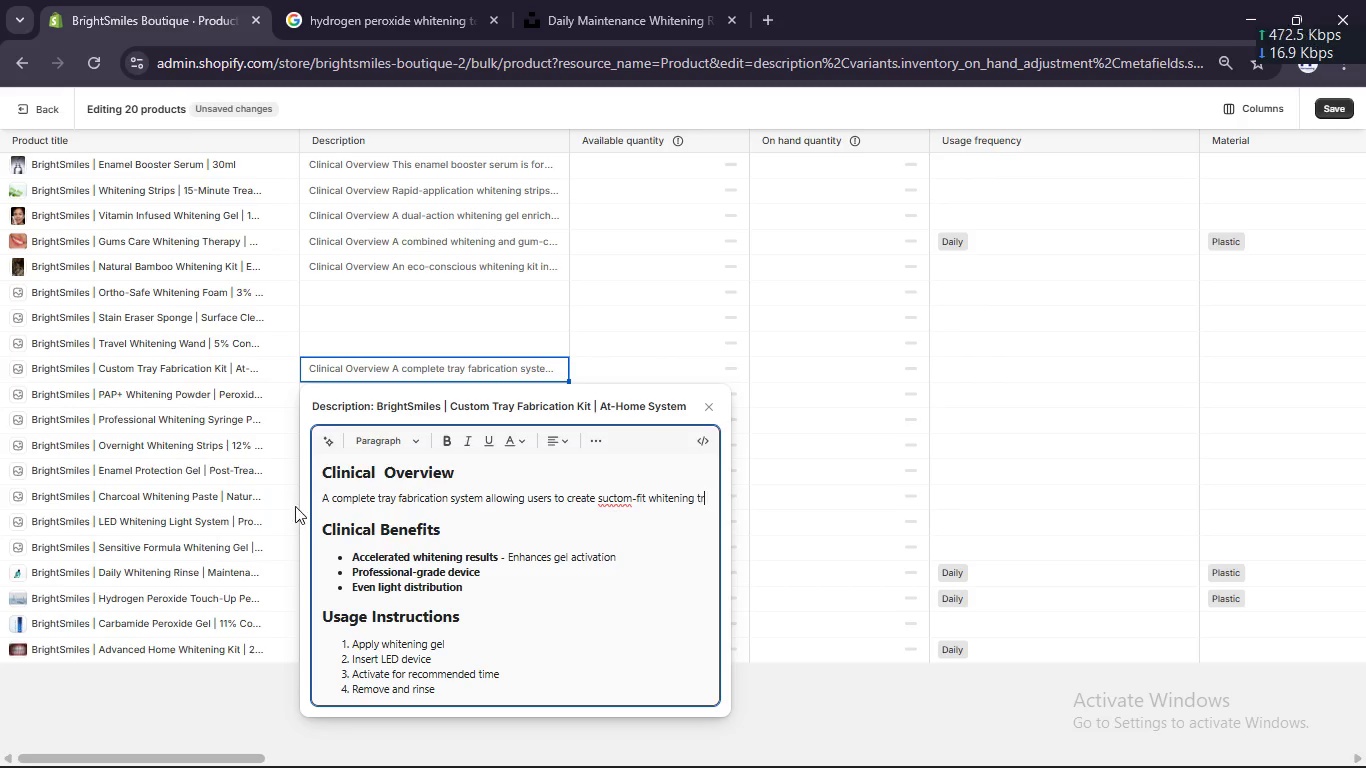 
type(rays for precise and effective gel applic)
 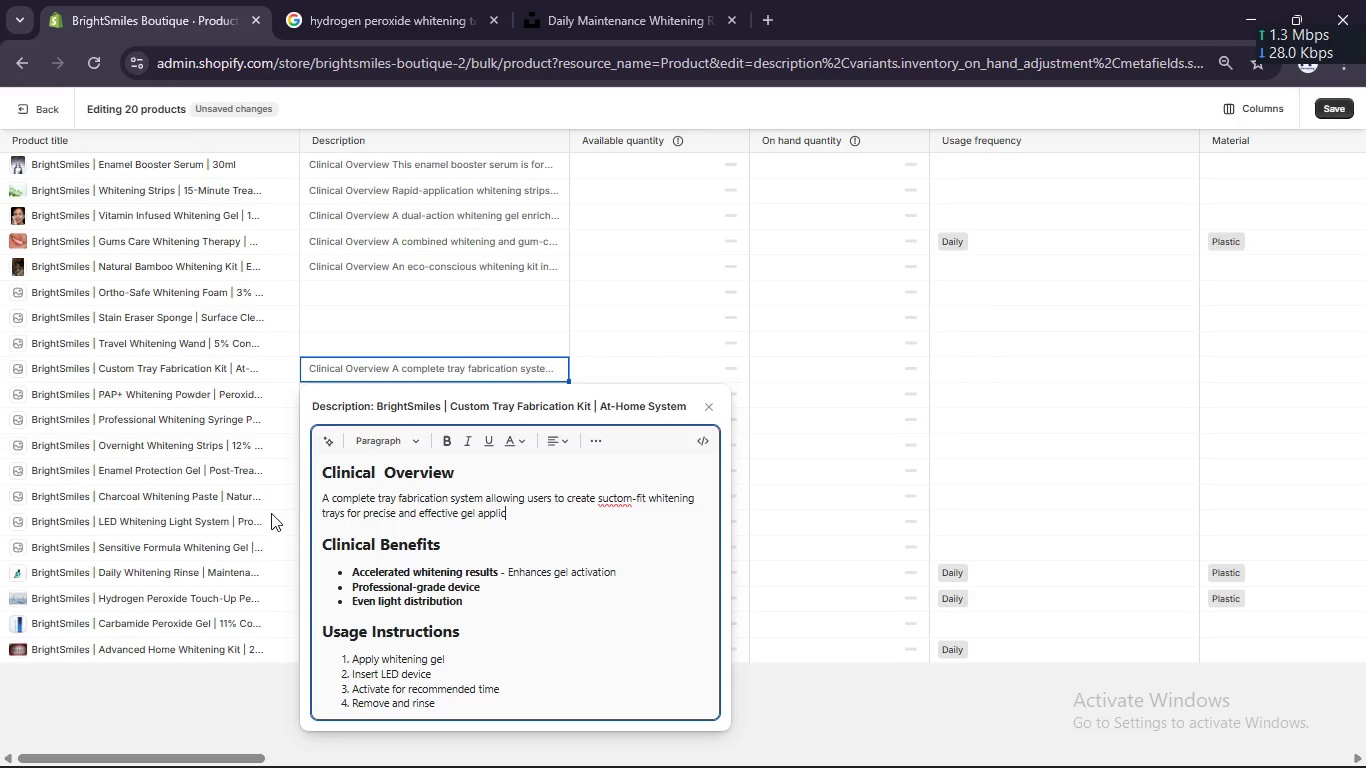 
type(ation)
 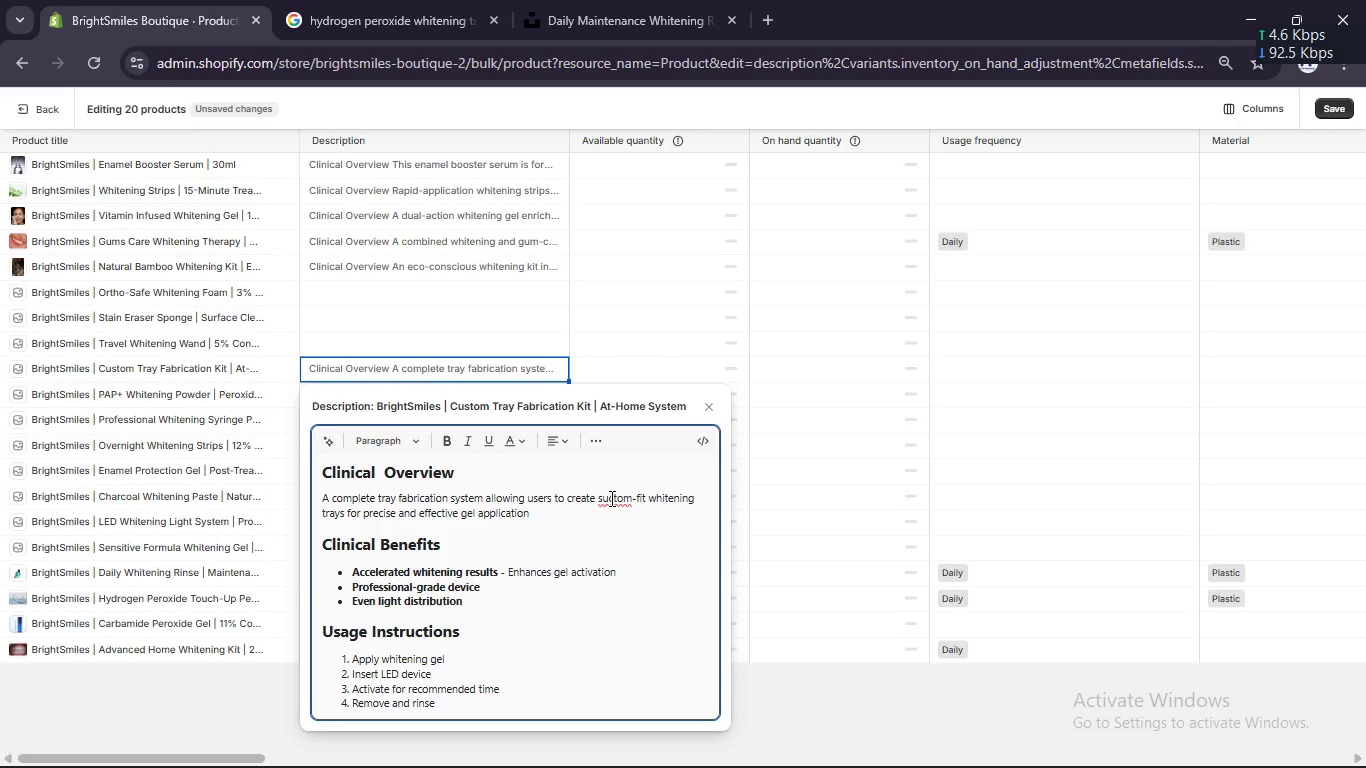 
left_click([601, 495])
 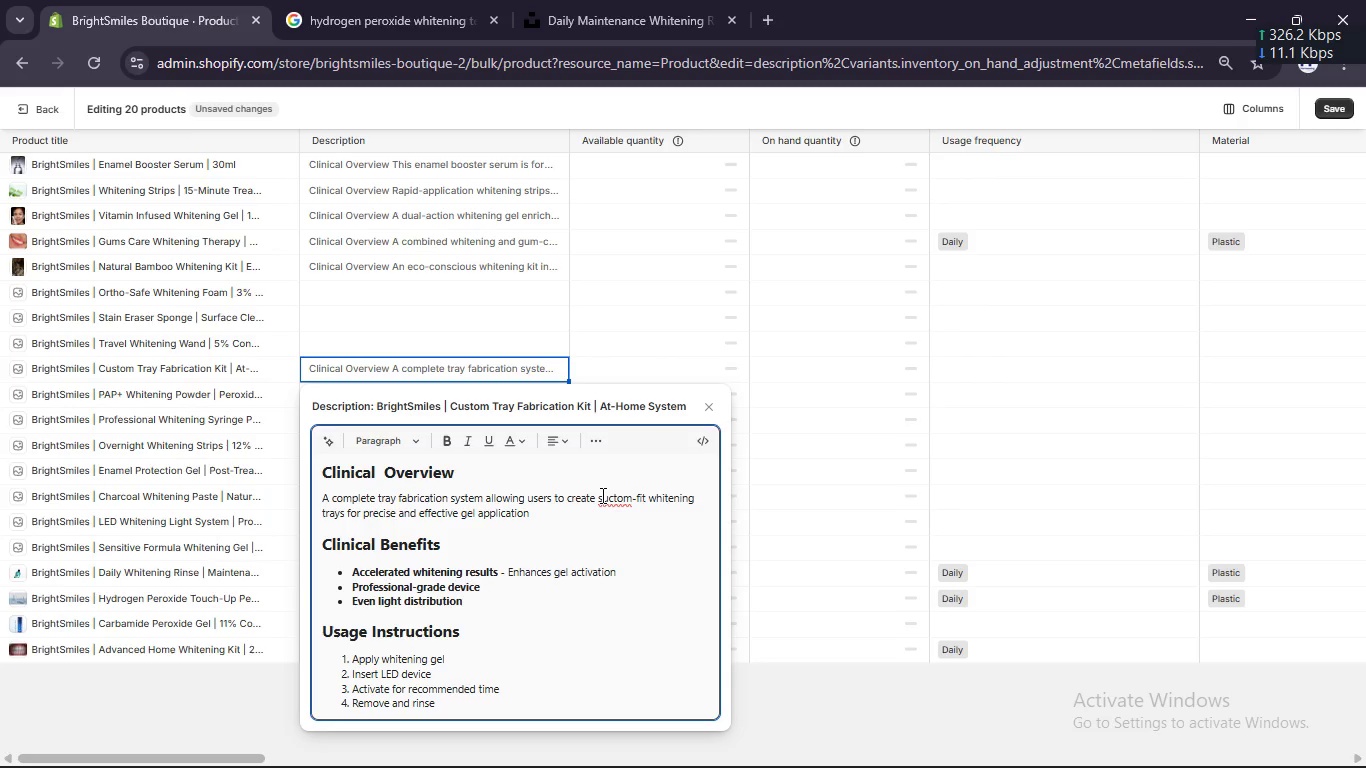 
key(Backspace)
 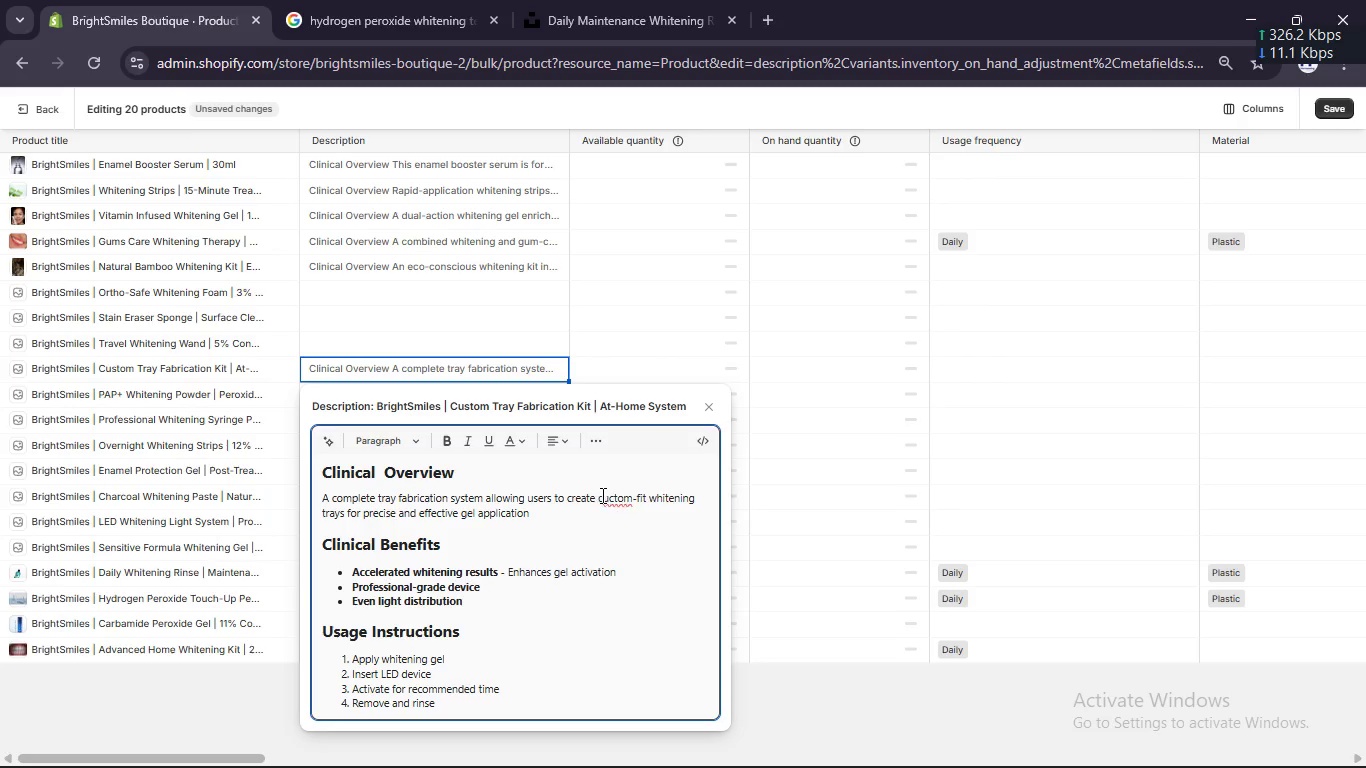 
key(C)
 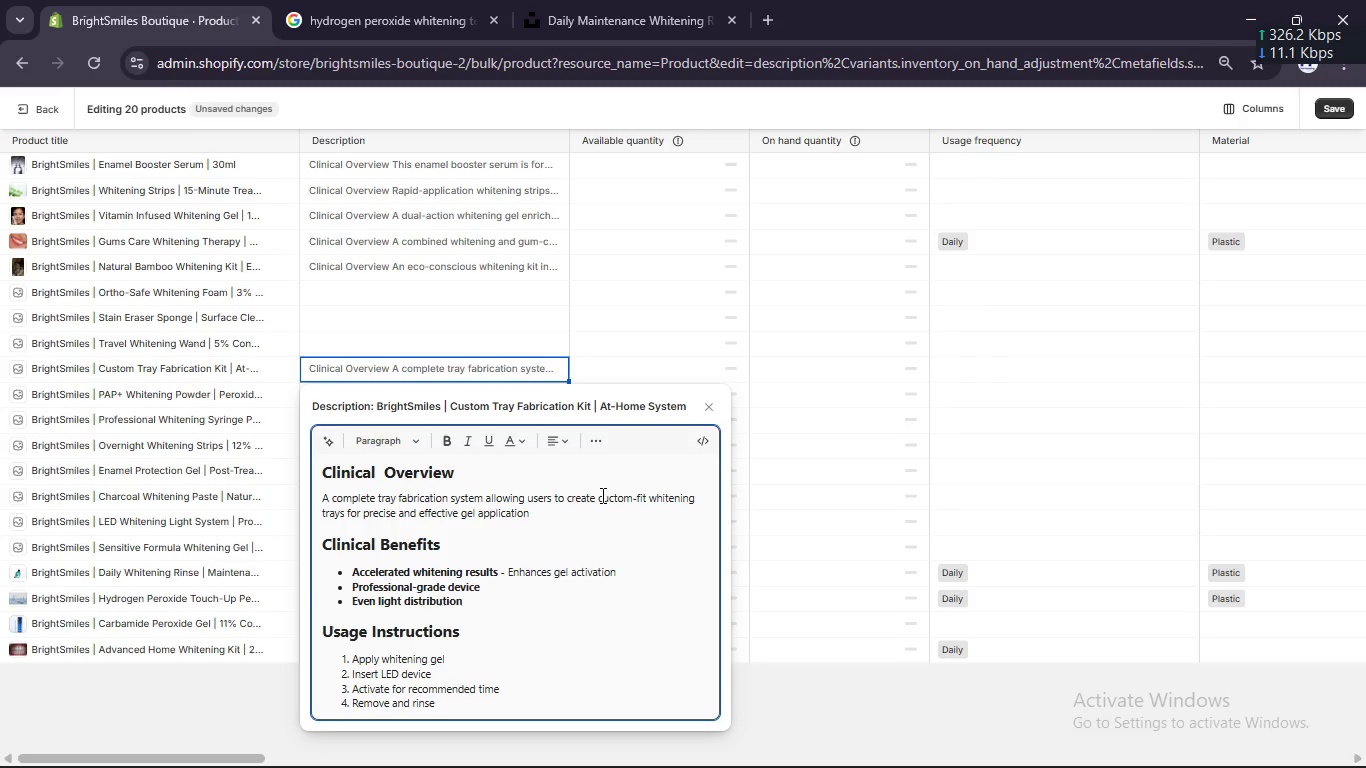 
key(ArrowRight)
 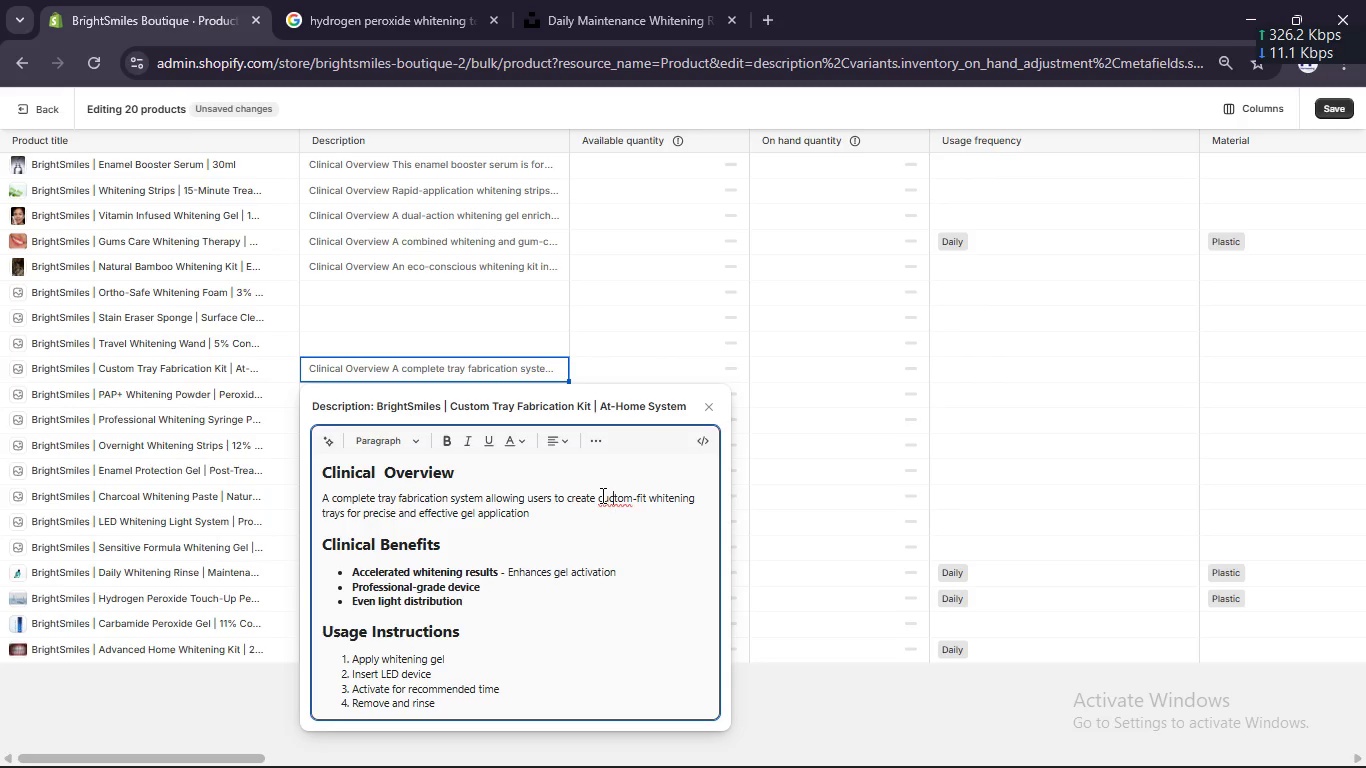 
key(ArrowRight)
 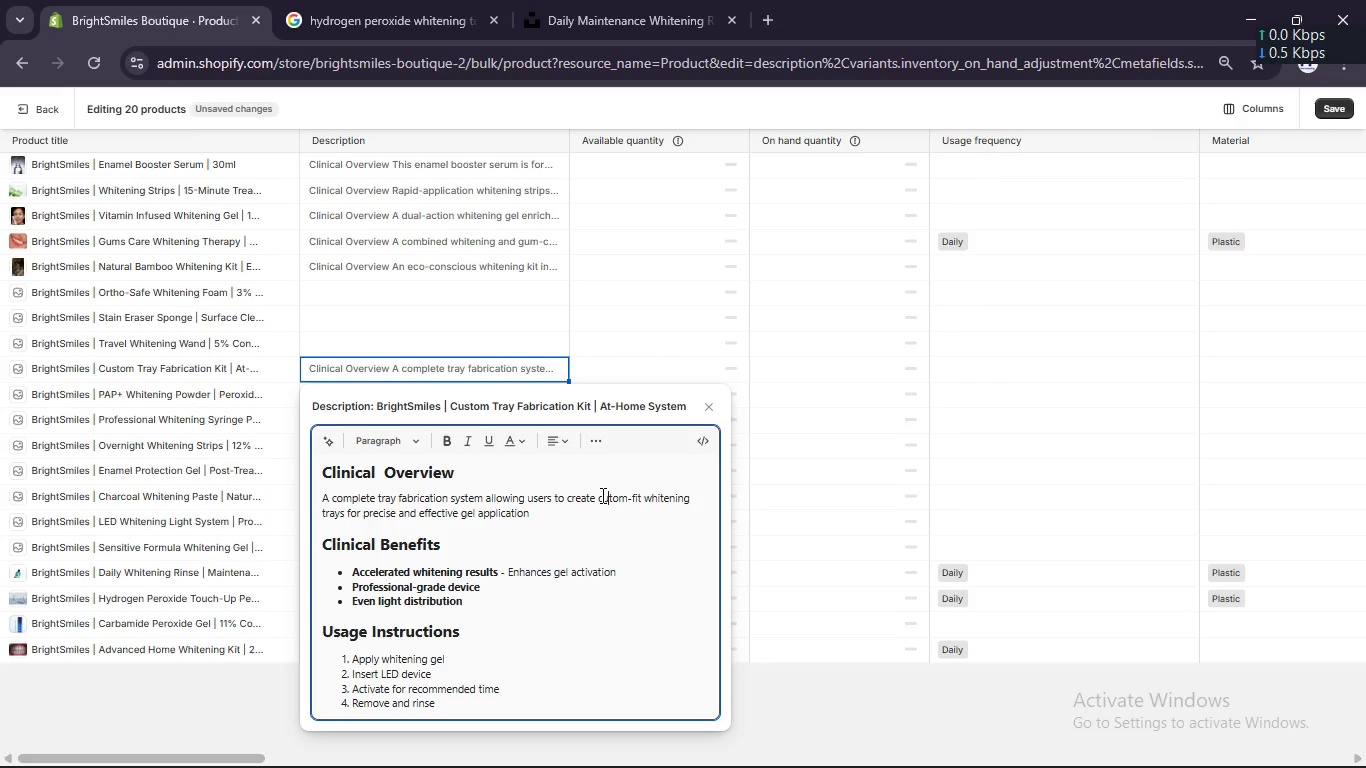 
key(Backspace)
 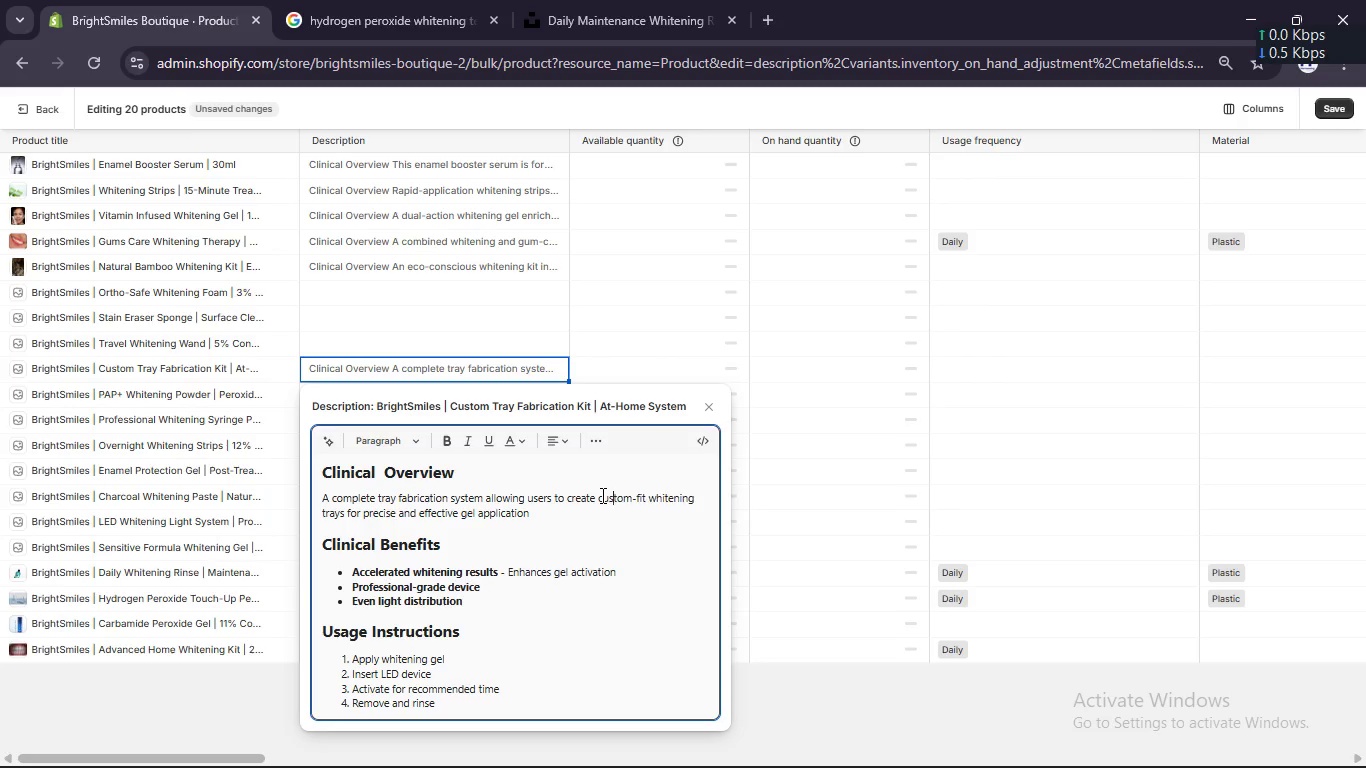 
key(S)
 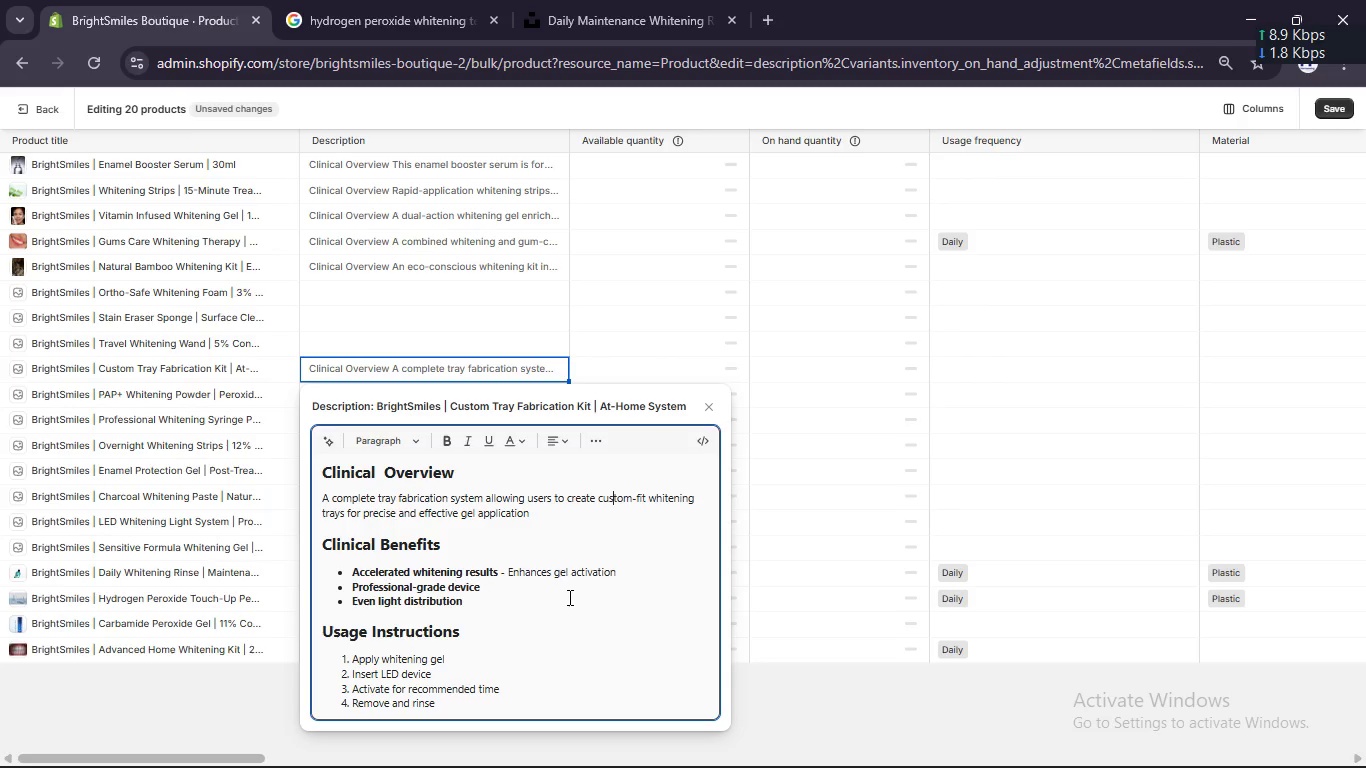 
left_click([568, 597])
 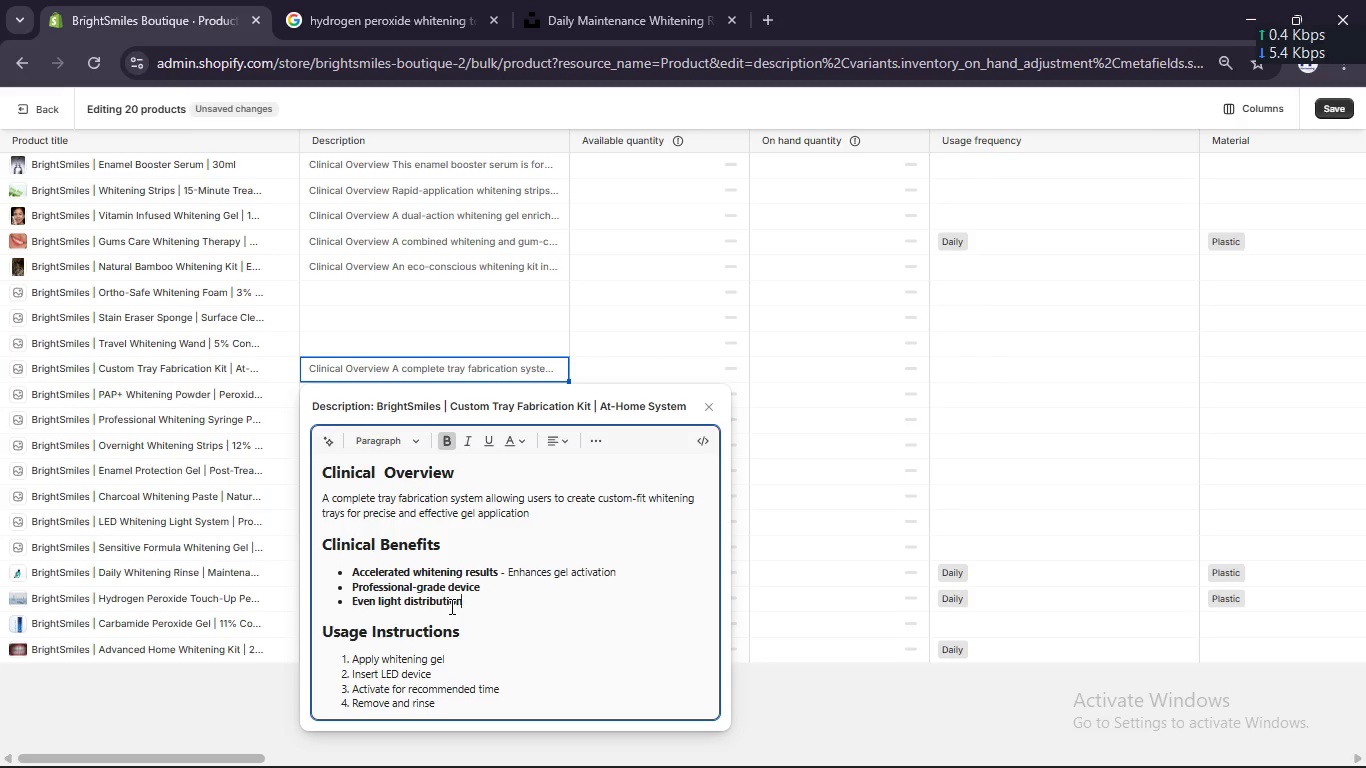 
key(Backspace)
key(Backspace)
key(Backspace)
key(Backspace)
key(Backspace)
key(Backspace)
key(Backspace)
key(Backspace)
key(Backspace)
type(Enhanced comfort)
 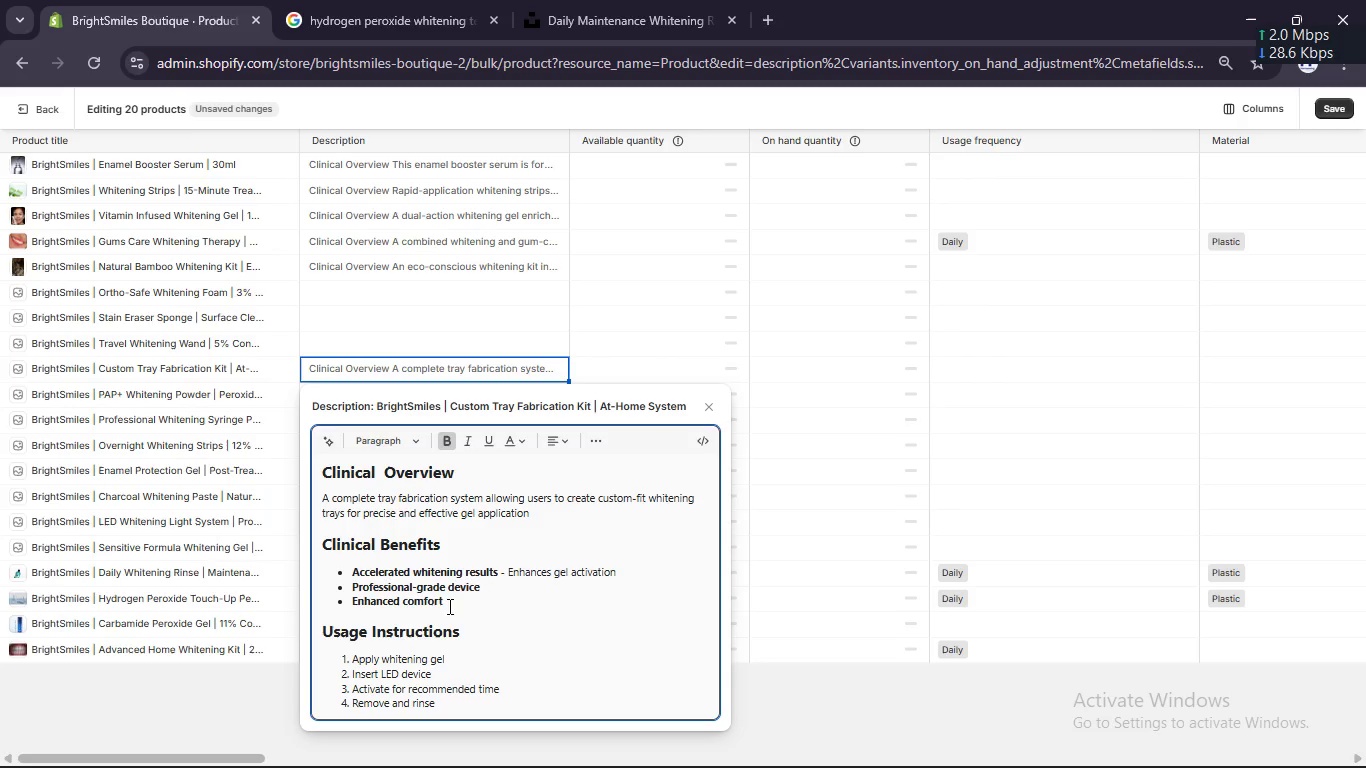 
double_click([462, 578])
 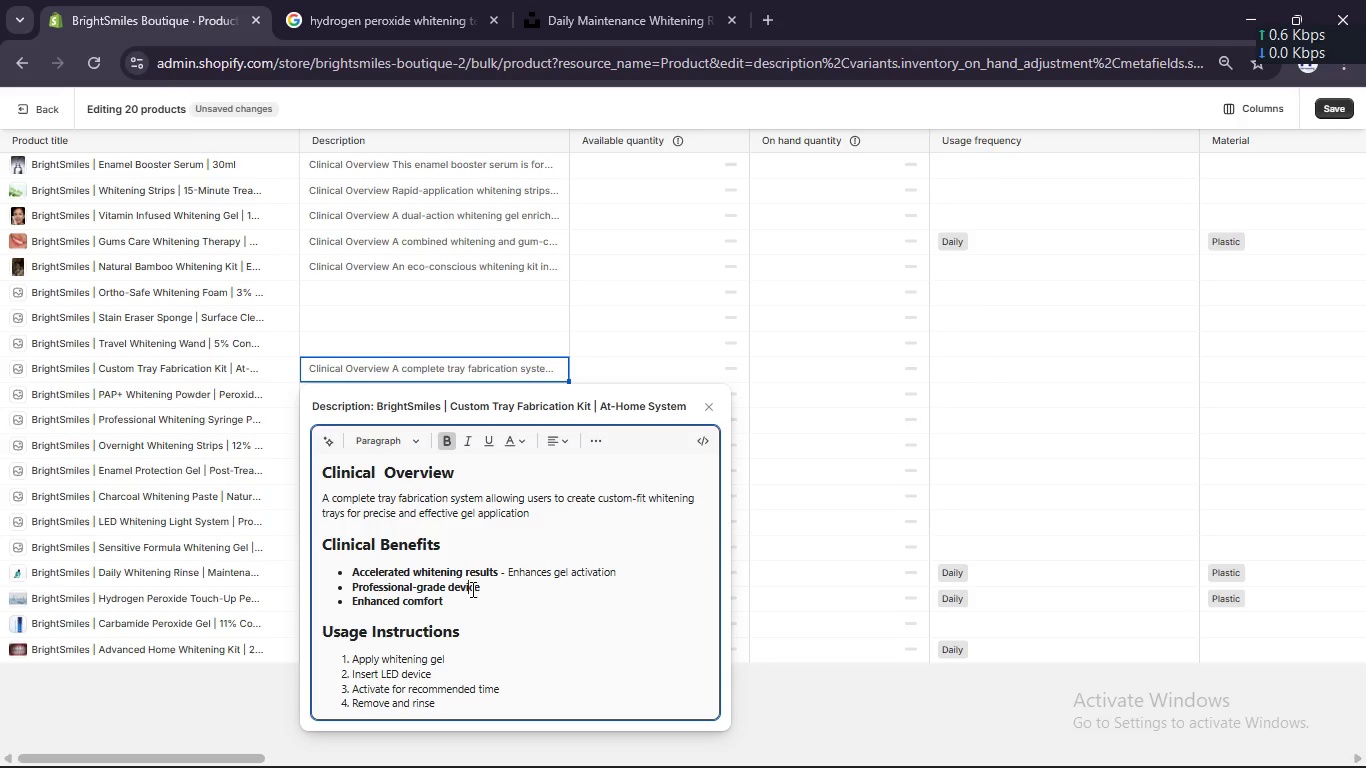 
double_click([471, 589])
 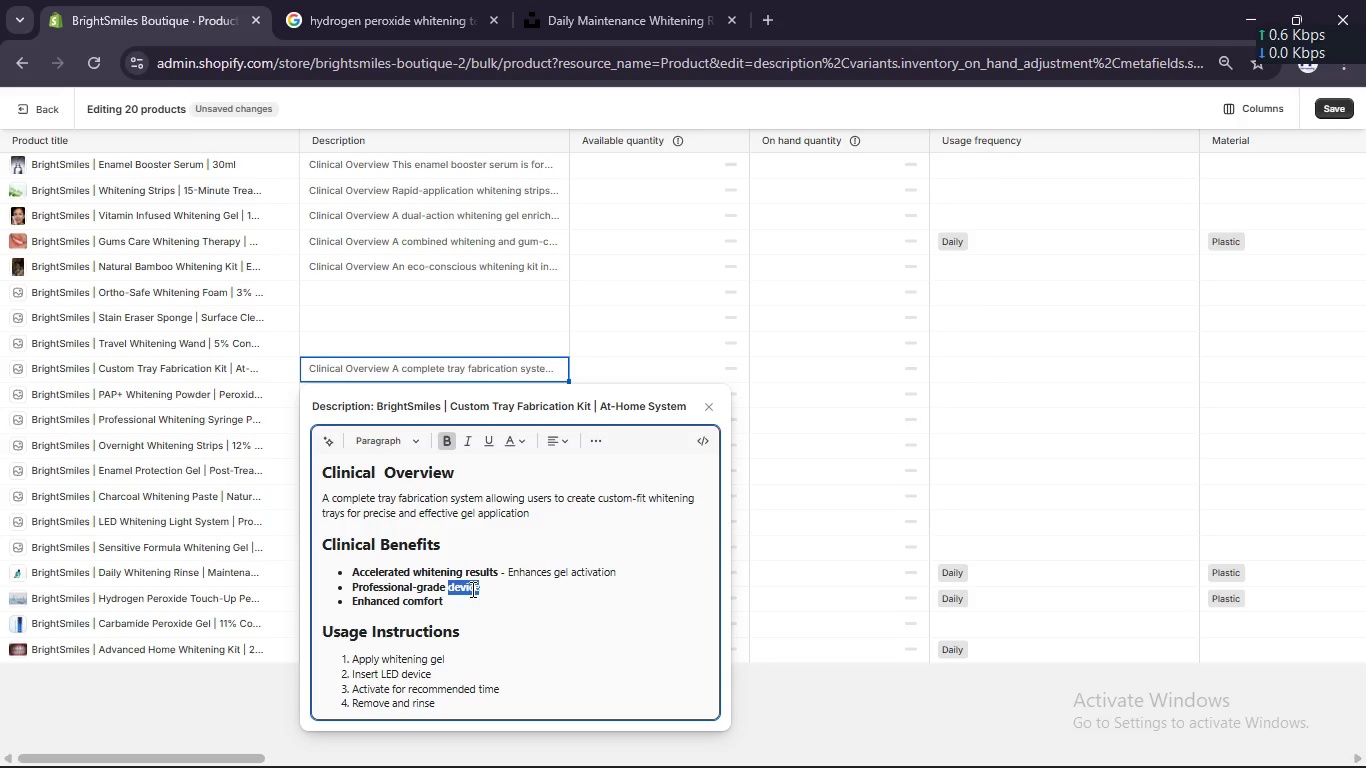 
key(Backspace)
key(Backspace)
key(Backspace)
key(Backspace)
key(Backspace)
key(Backspace)
type(level results - Tailored te)
key(Backspace)
type(re)
 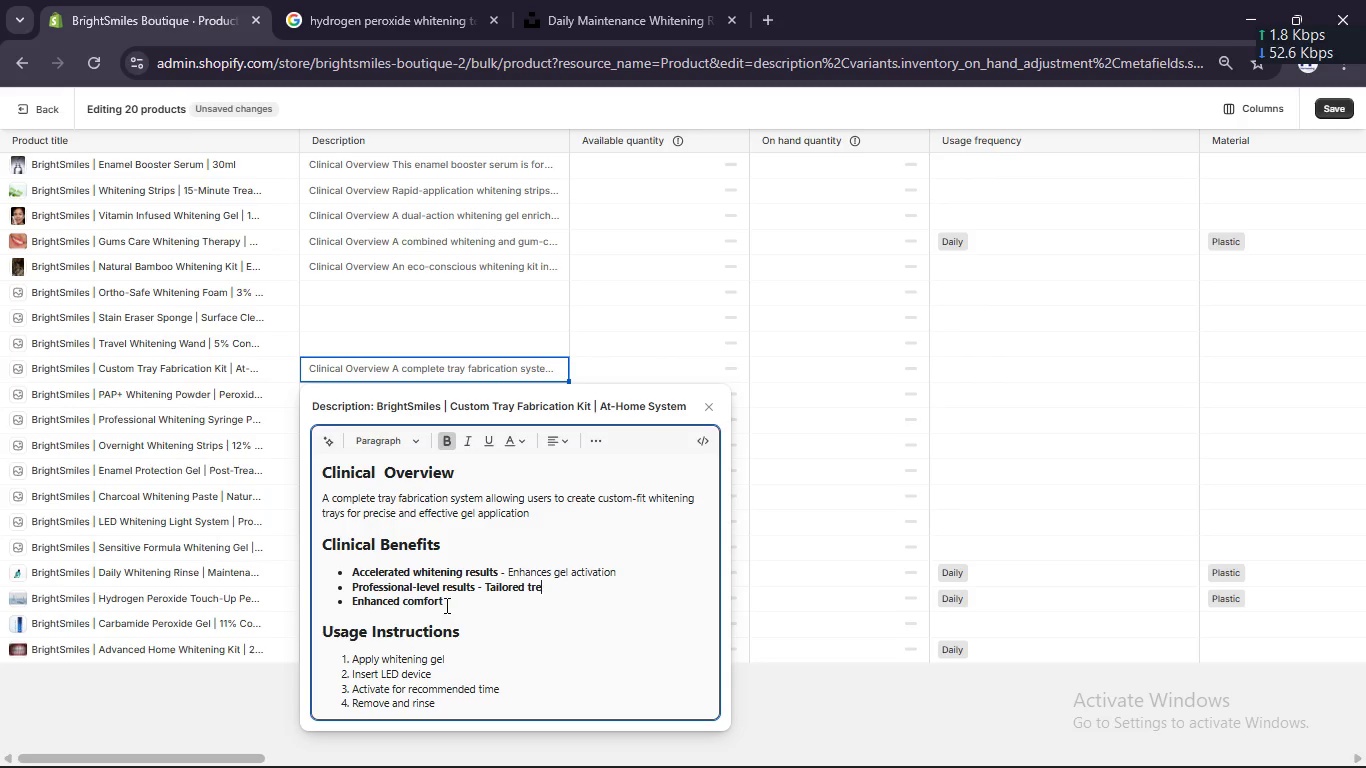 
type(atment)
 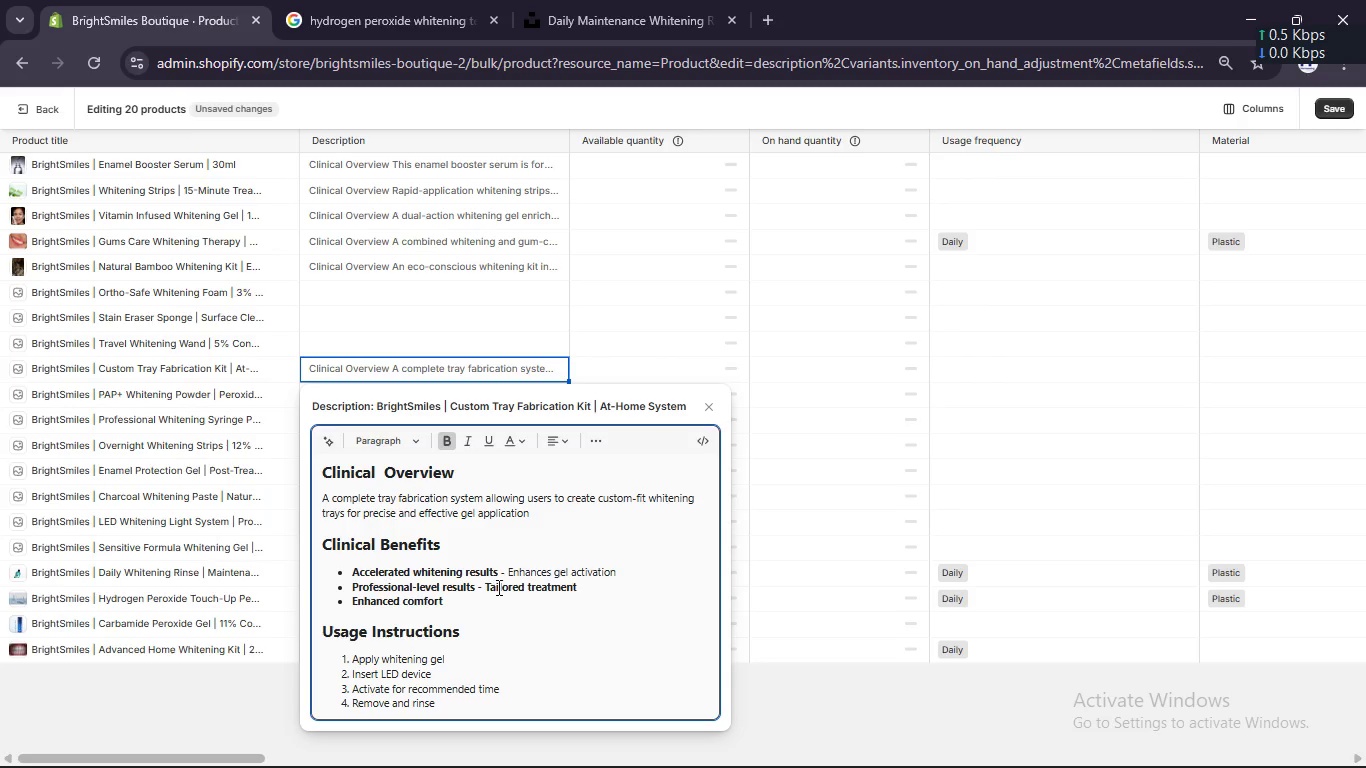 
left_click_drag(start_coordinate=[486, 585], to_coordinate=[603, 595])
 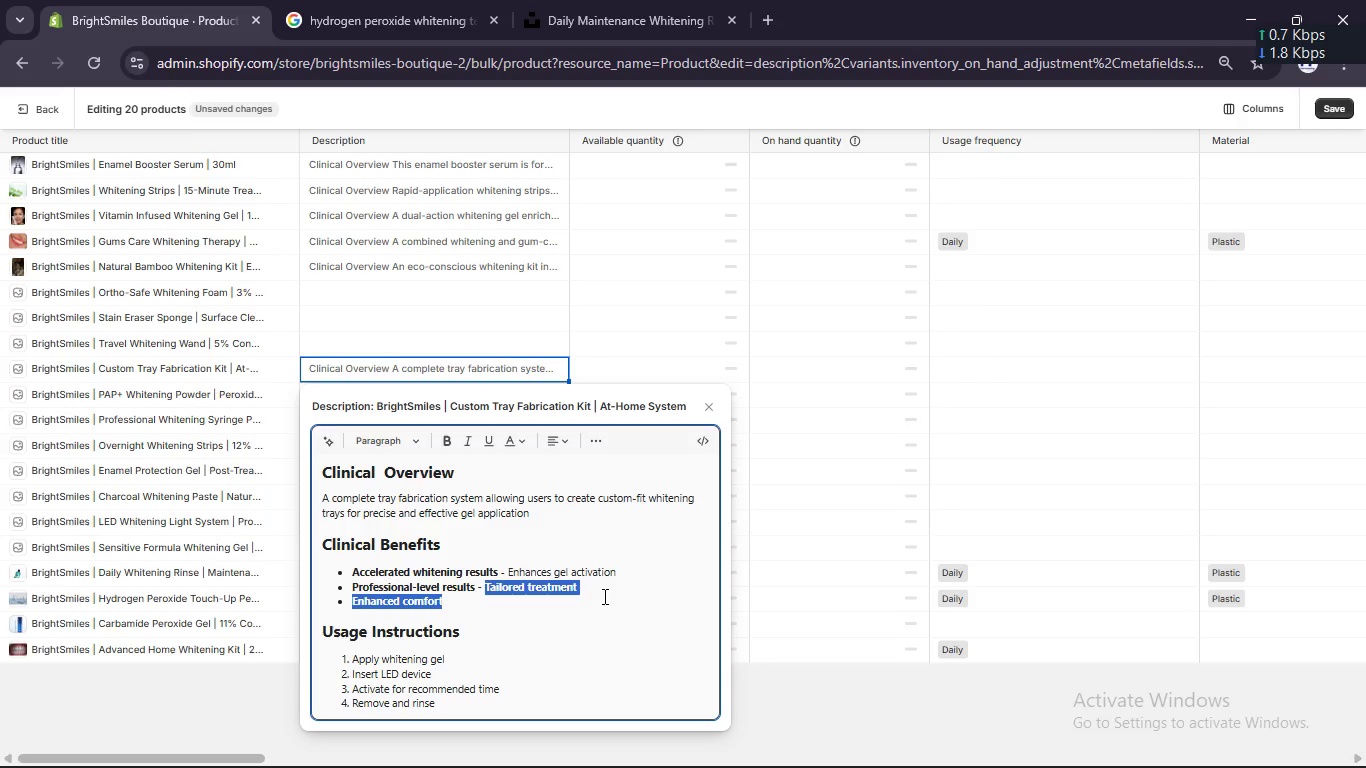 
hold_key(key=ControlLeft, duration=0.42)
 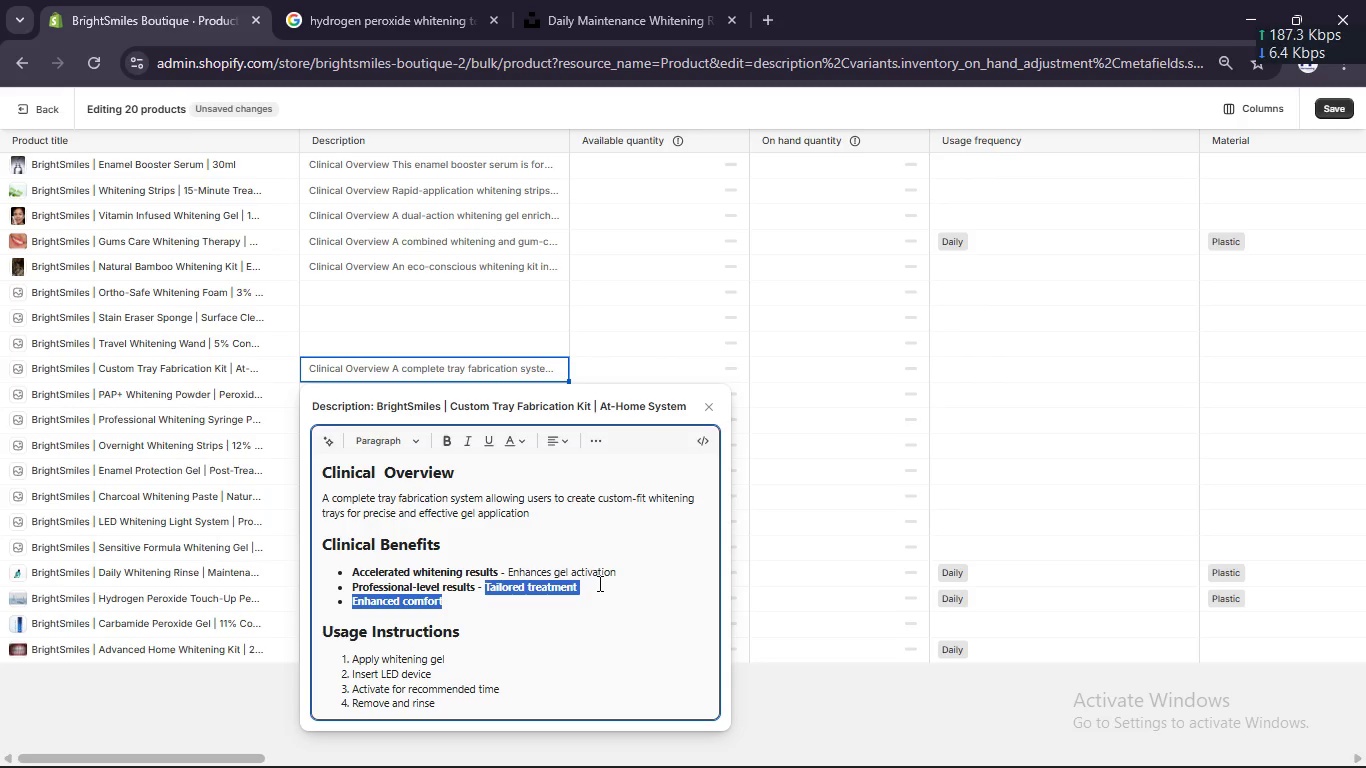 
double_click([598, 583])
 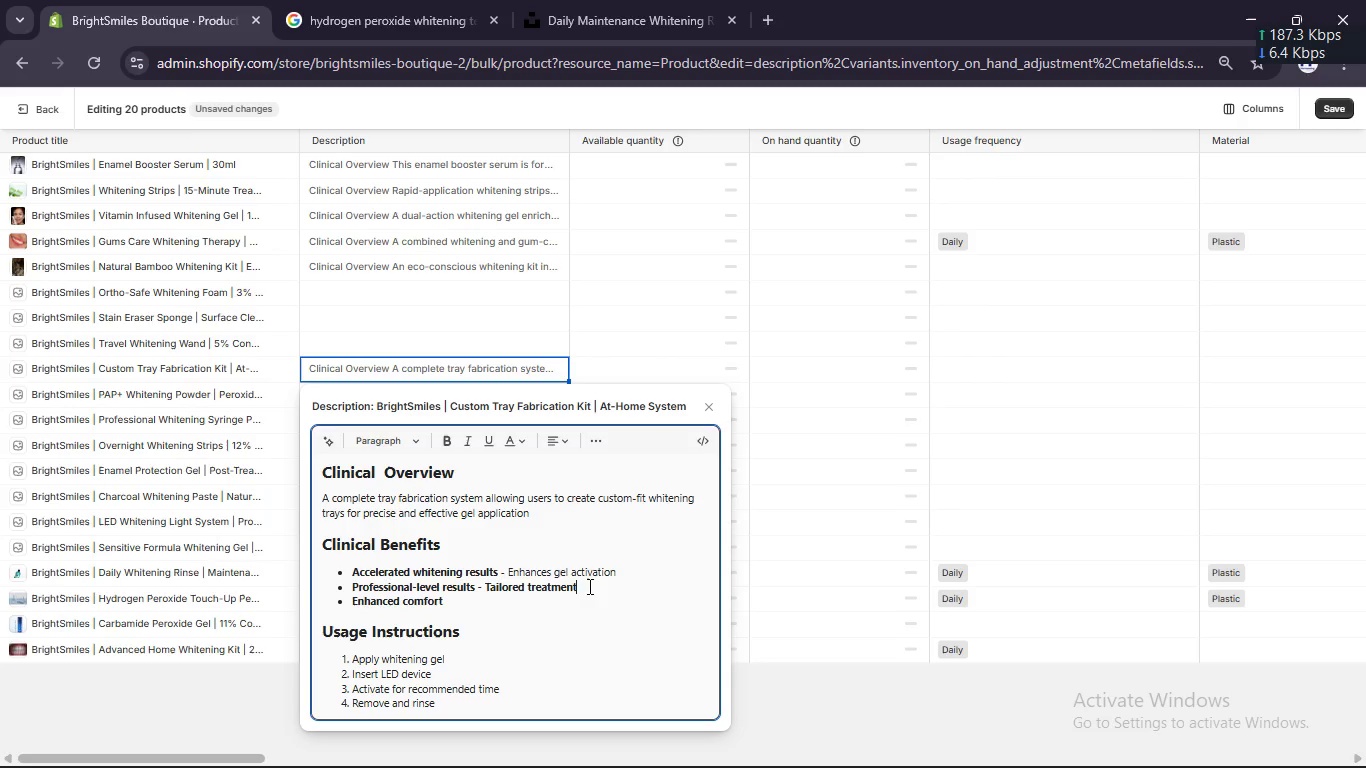 
left_click_drag(start_coordinate=[588, 586], to_coordinate=[480, 577])
 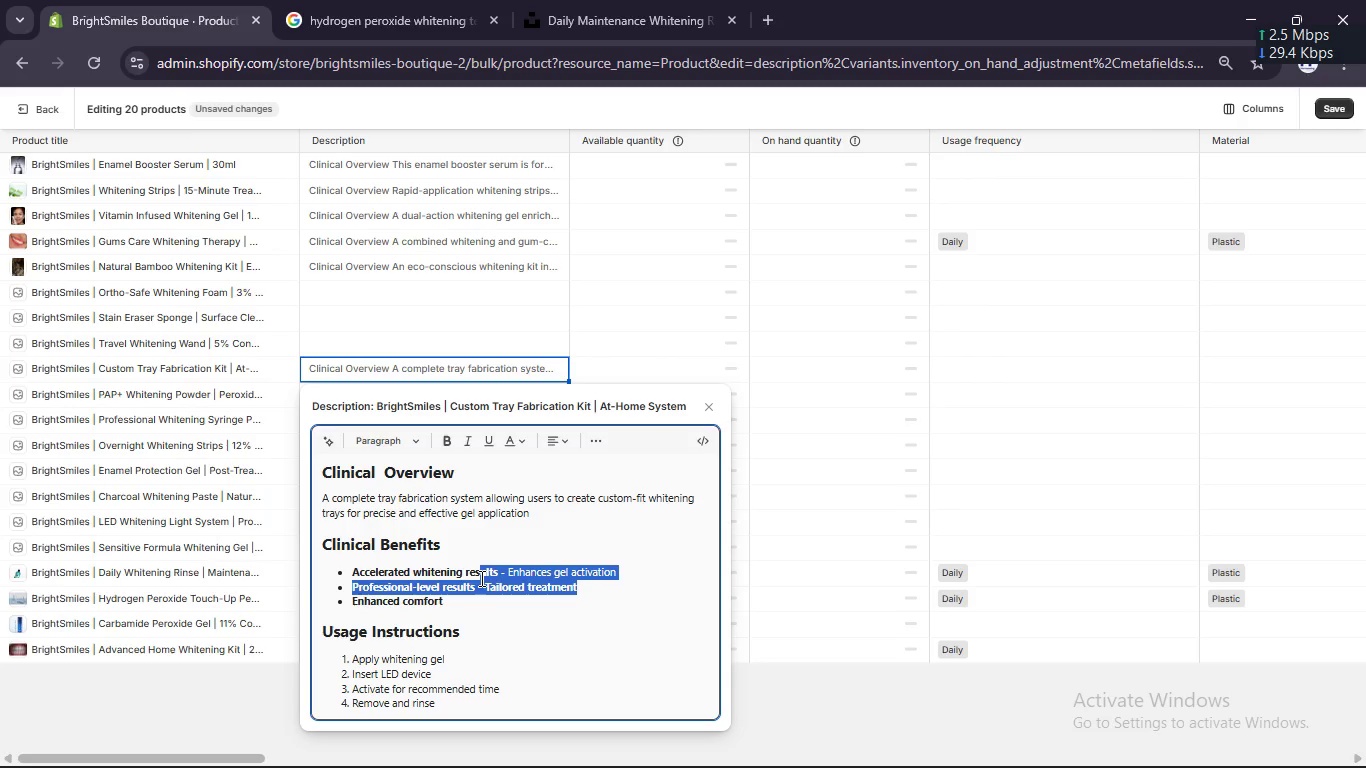 
left_click([480, 578])
 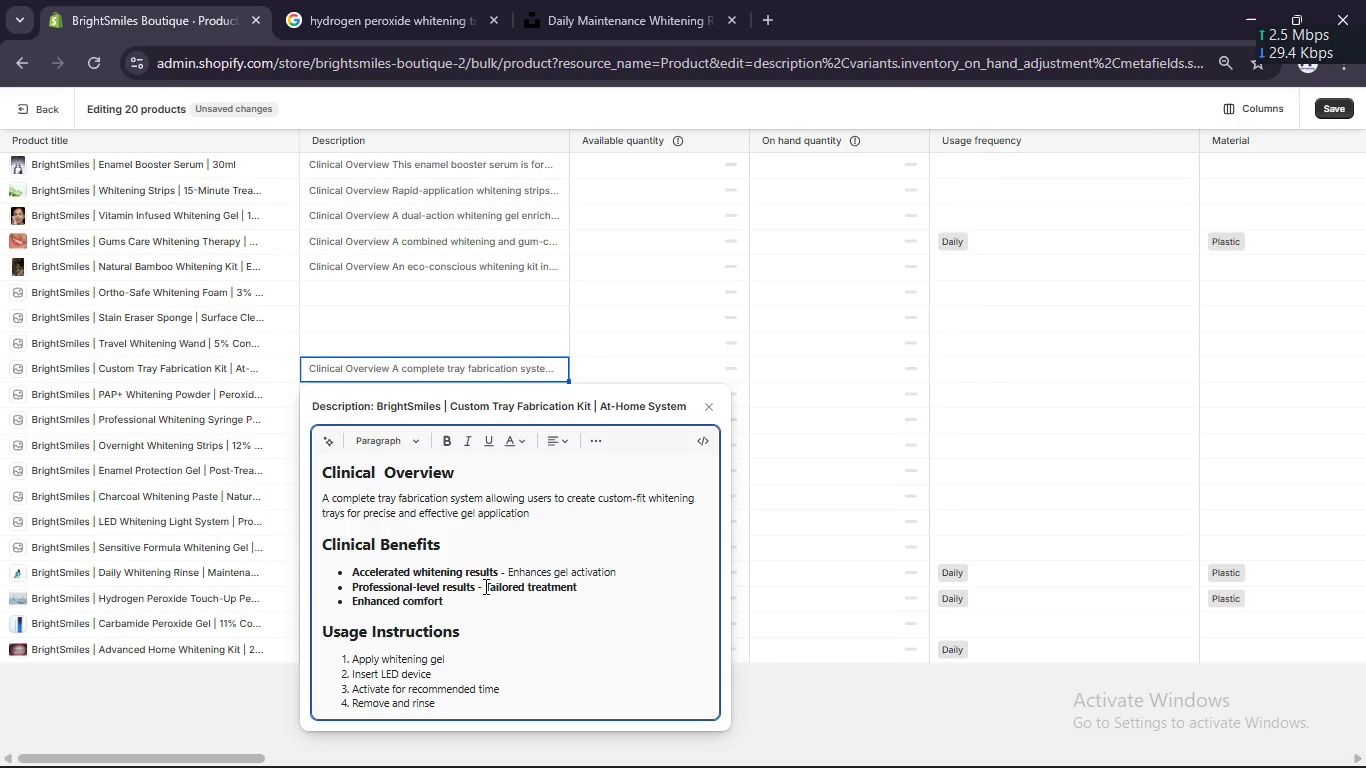 
left_click_drag(start_coordinate=[484, 586], to_coordinate=[581, 588])
 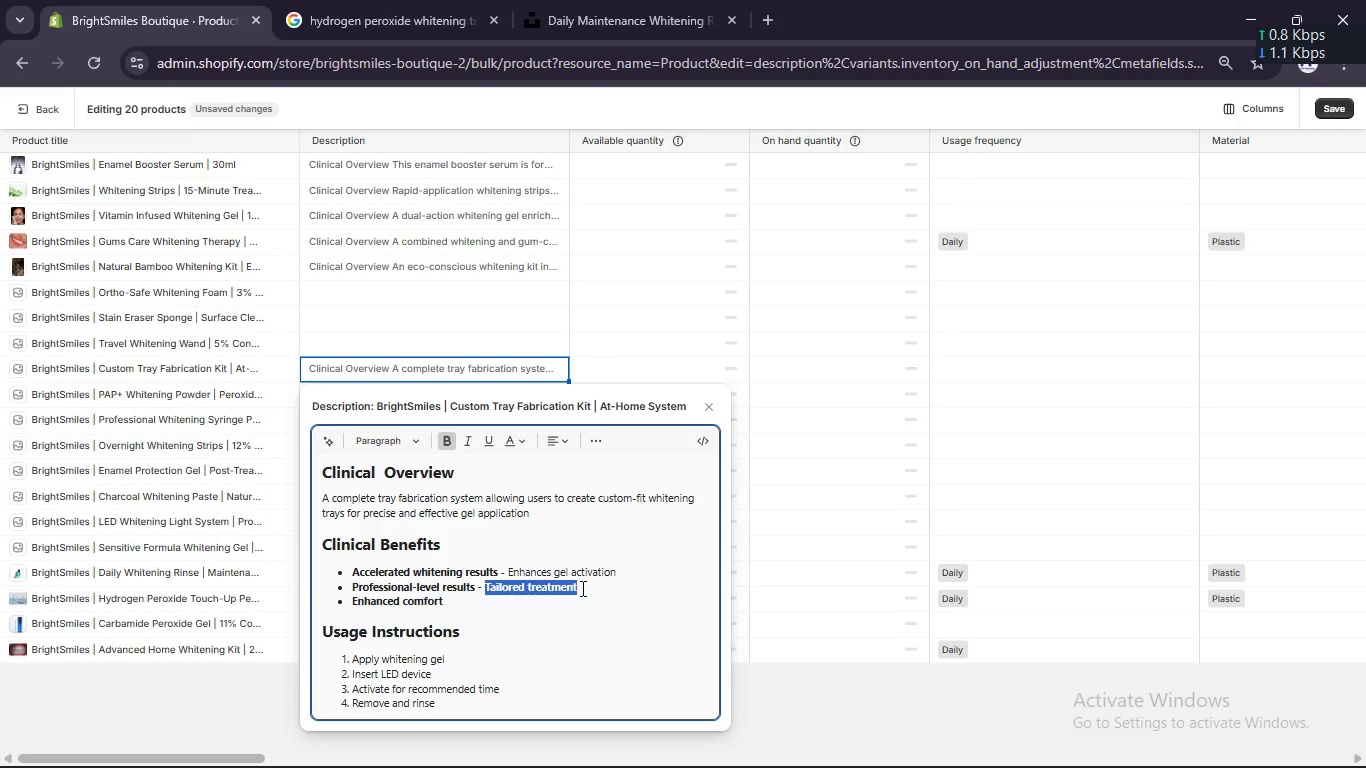 
key(Control+B)
 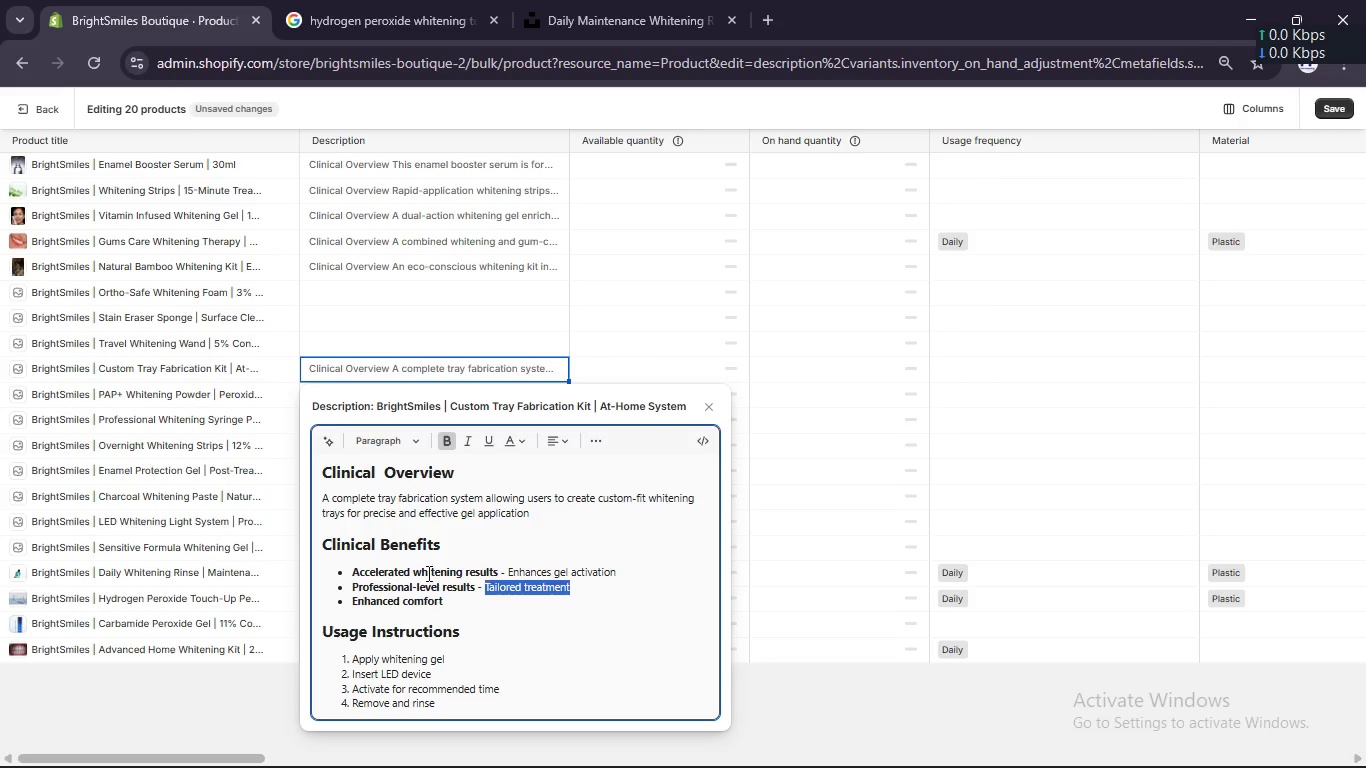 
double_click([471, 569])
 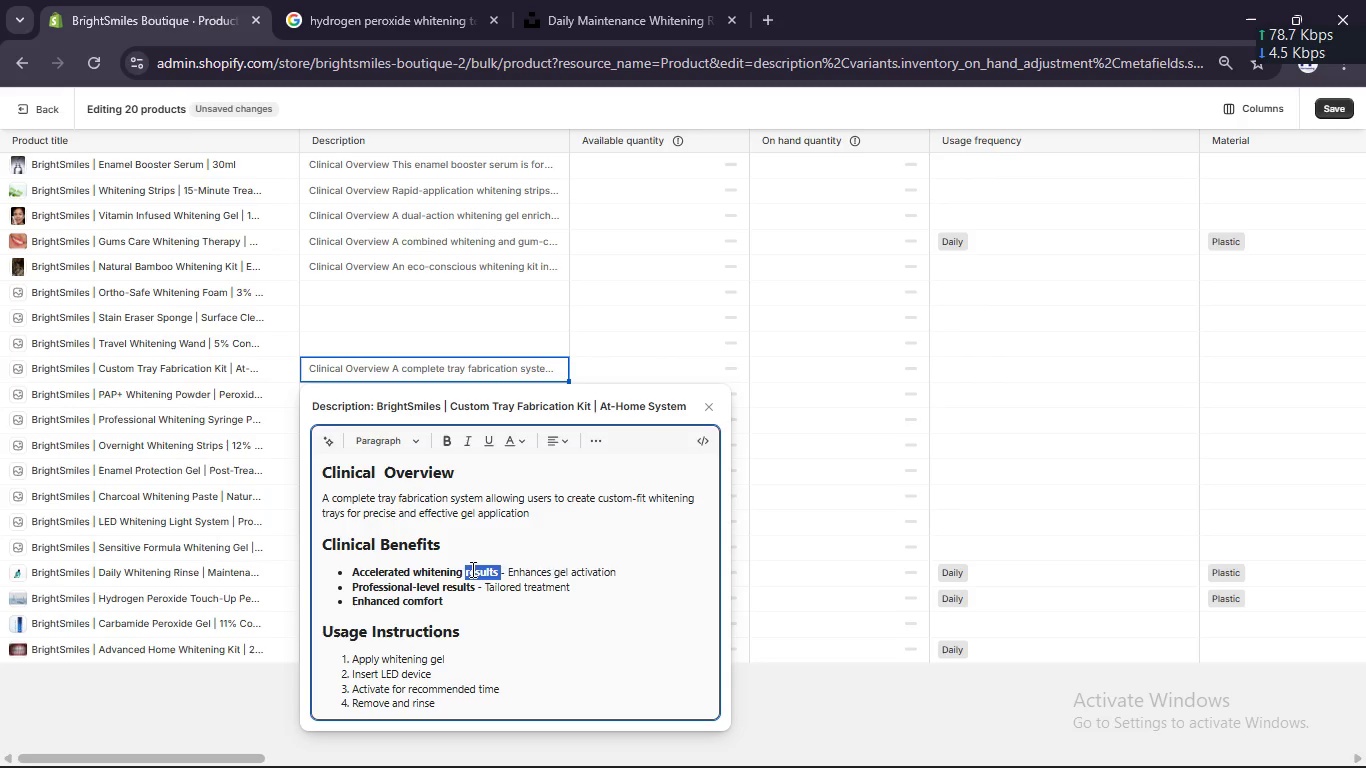 
key(Backspace)
key(Backspace)
key(Backspace)
key(Backspace)
key(Backspace)
key(Backspace)
key(Backspace)
key(Backspace)
key(Backspace)
type(Custom )
key(Backspace)
type(-)
 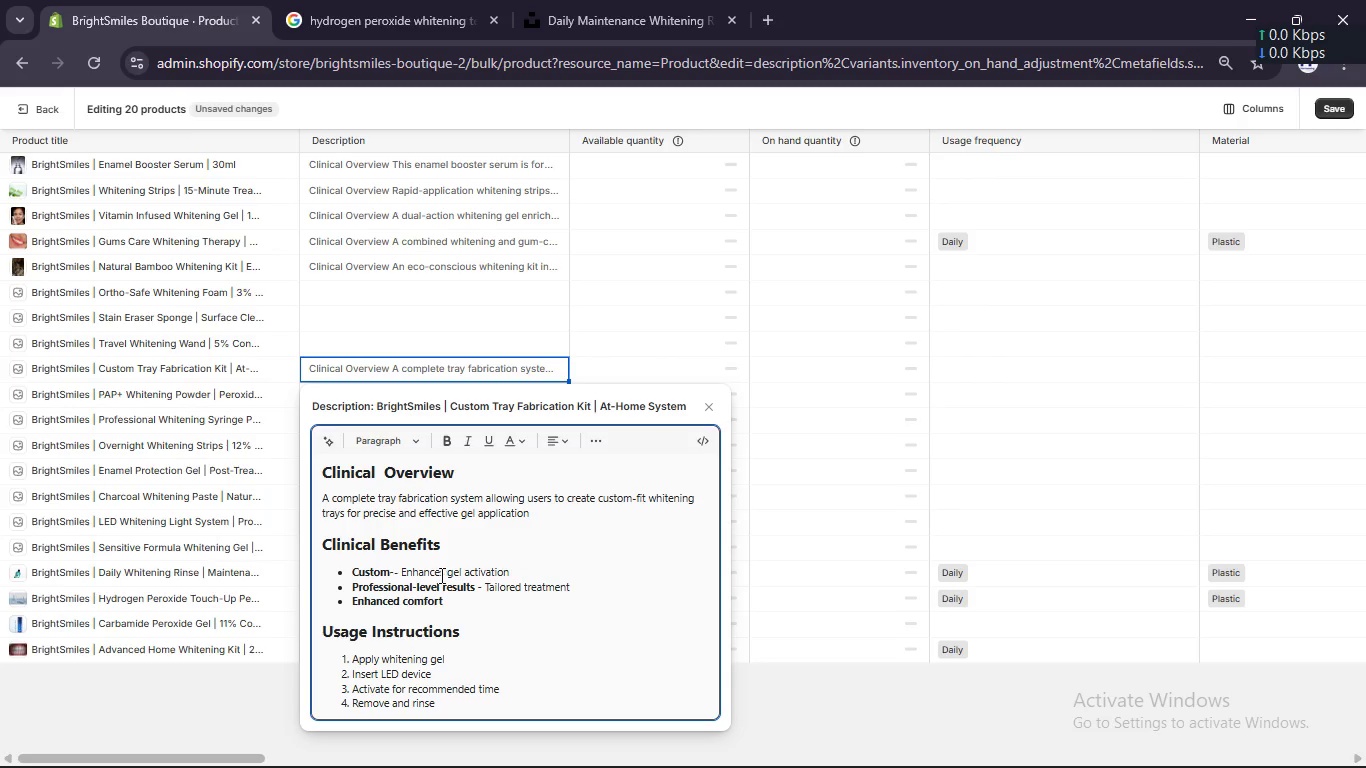 
key(F)
 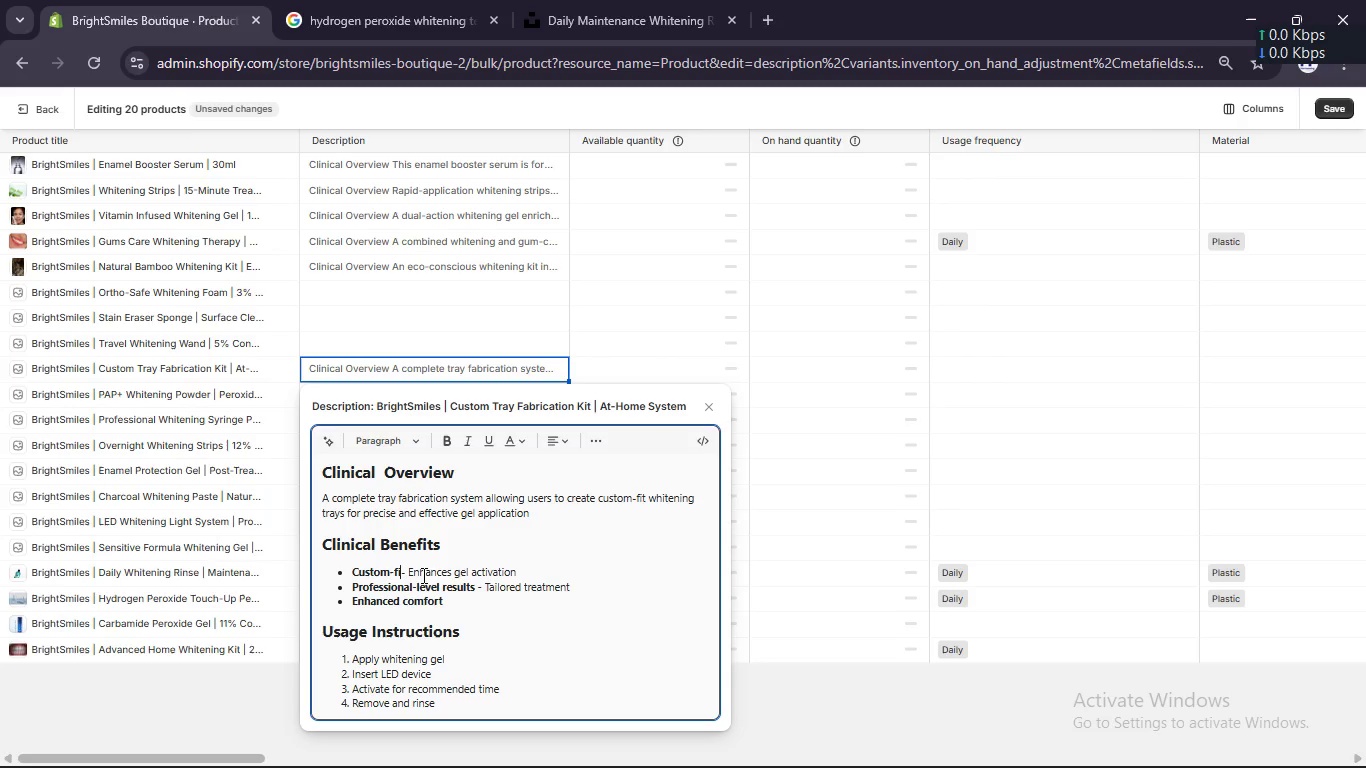 
type(its trays )
 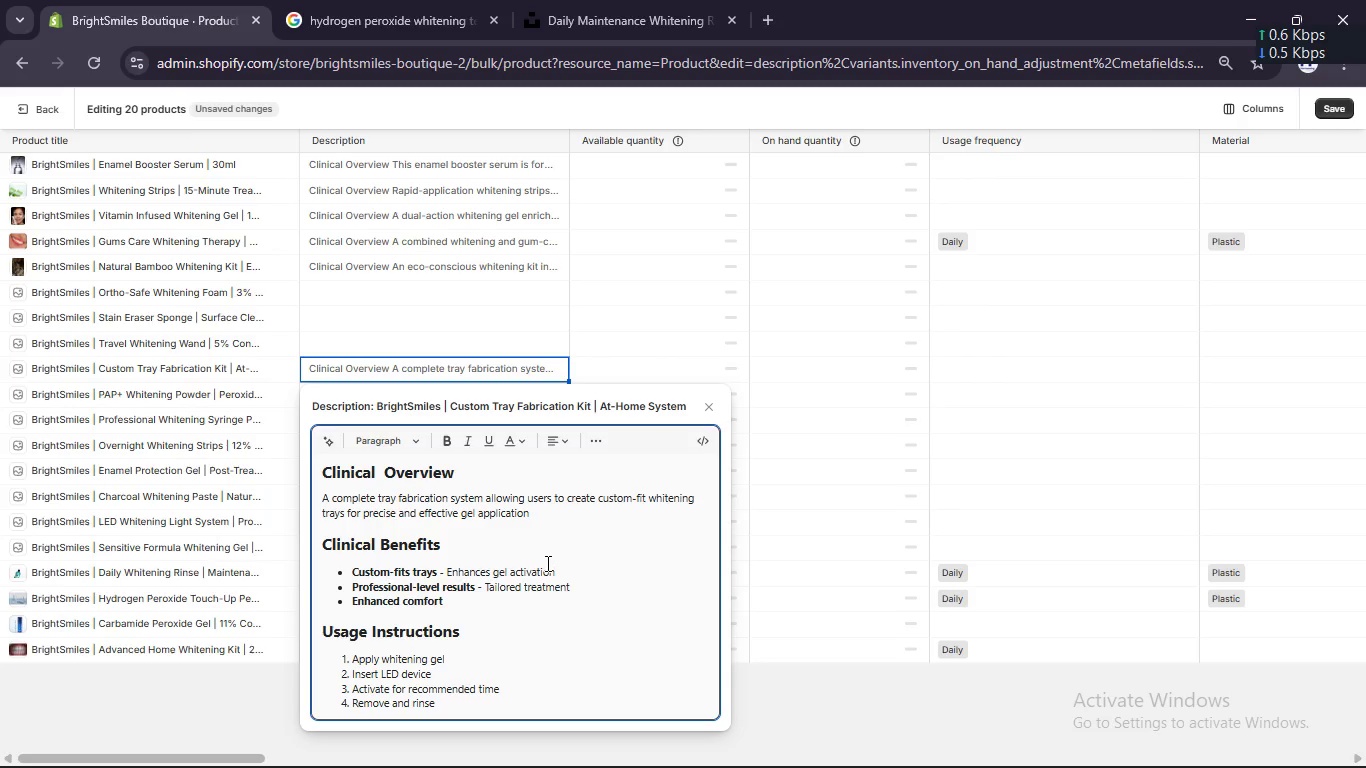 
double_click([538, 567])
 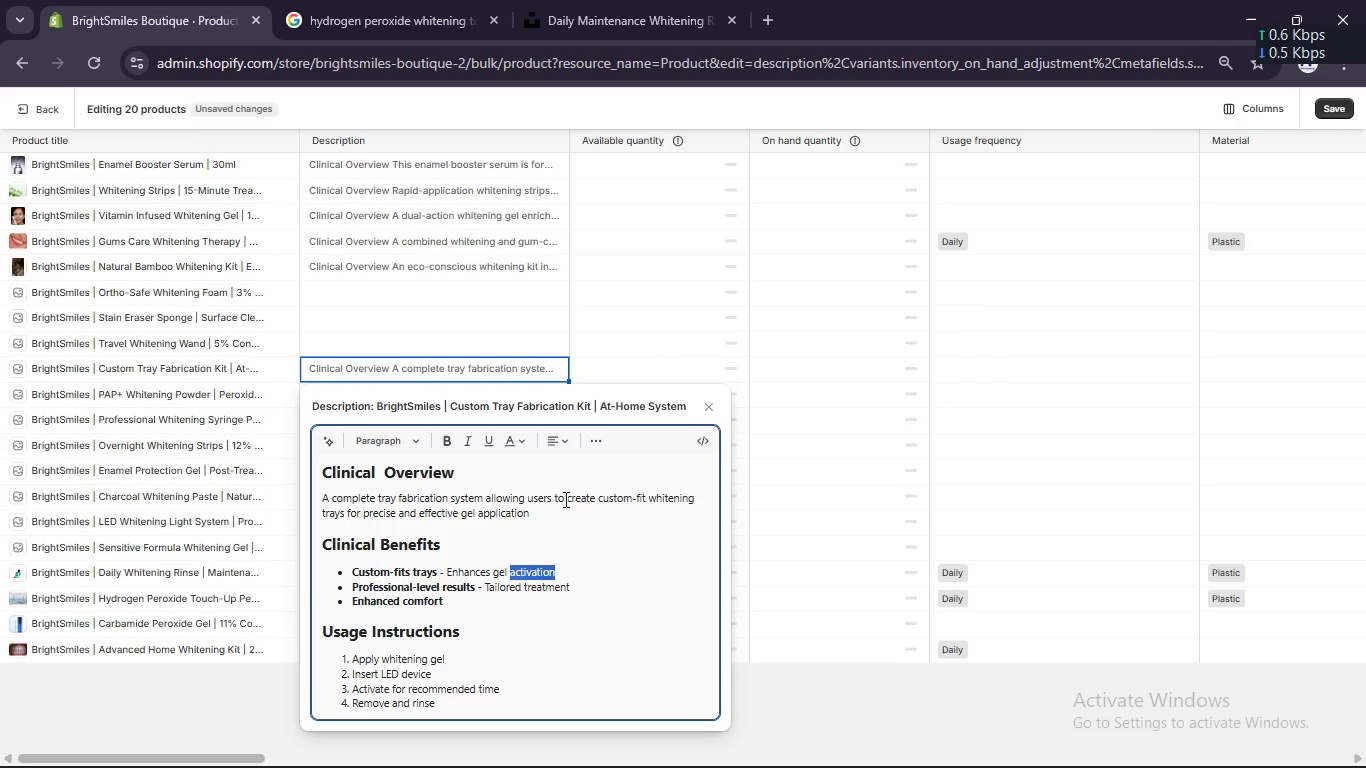 
key(Backspace)
key(Backspace)
key(Backspace)
key(Backspace)
key(Backspace)
key(Backspace)
key(Backspace)
key(Backspace)
key(Backspace)
key(Backspace)
key(Backspace)
key(Backspace)
key(Backspace)
type(Improve)
 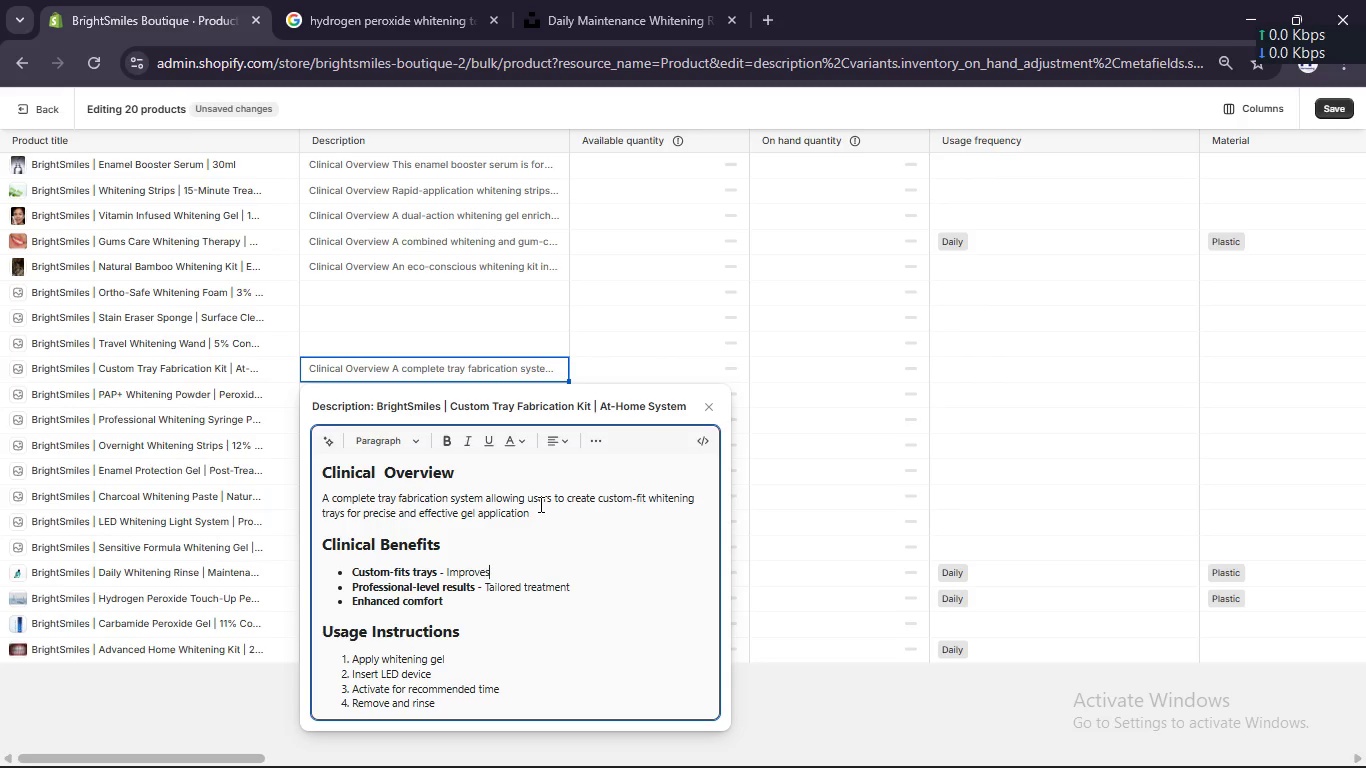 
type(s whitening effi)
 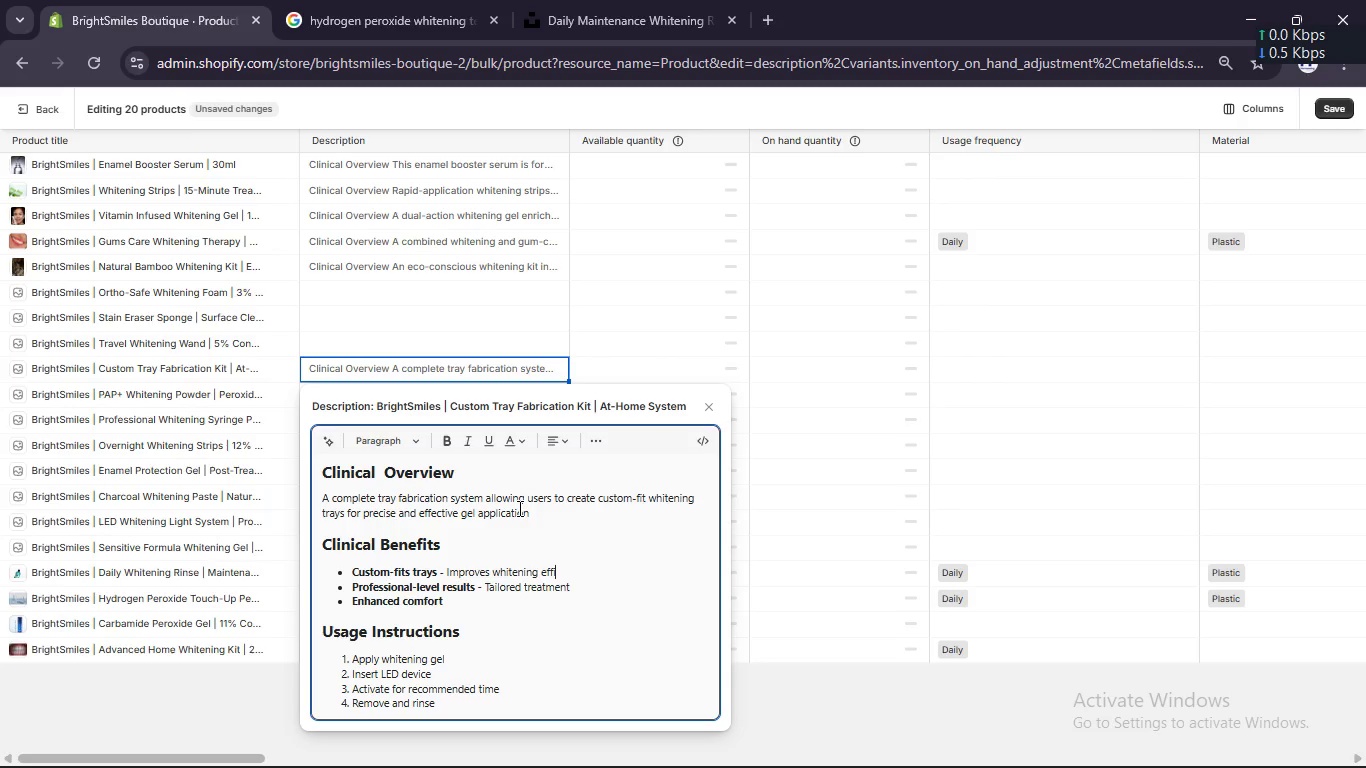 
type(ciency)
 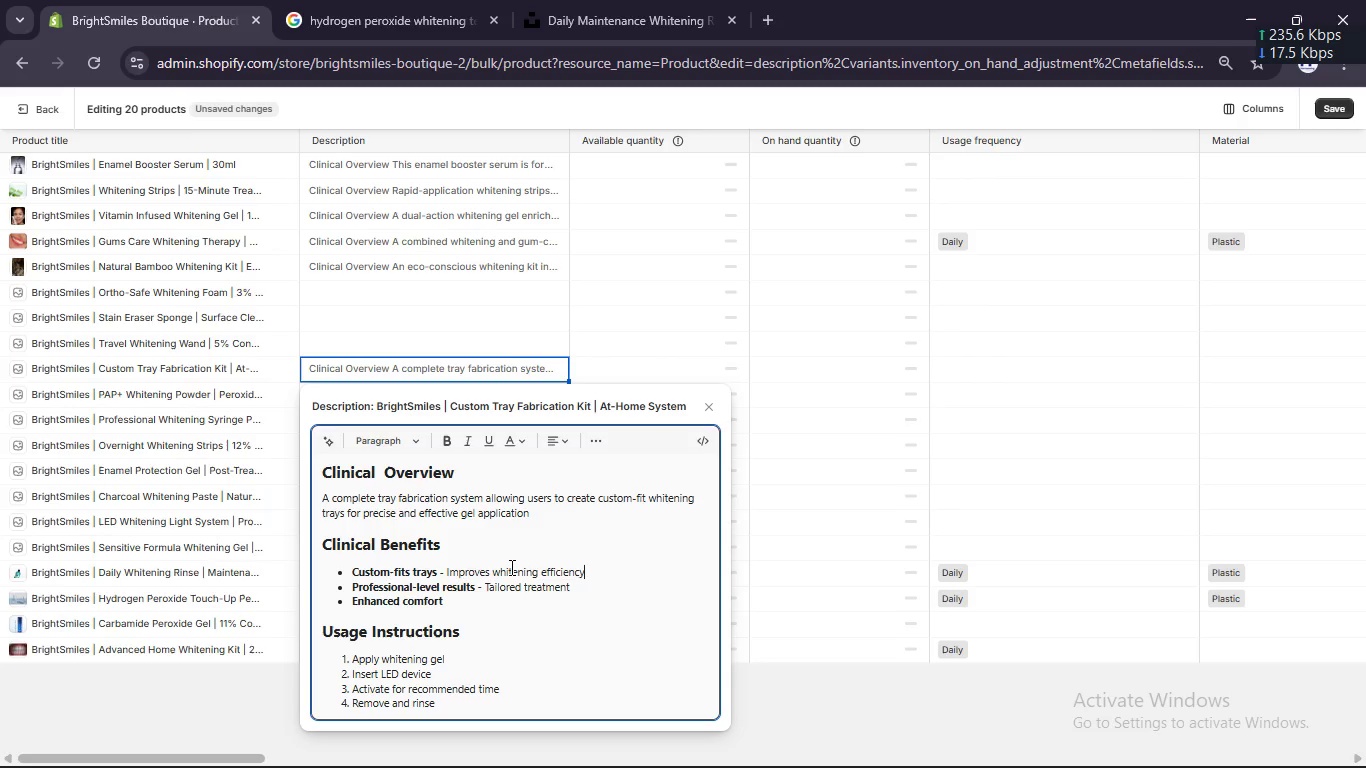 
scroll: coordinate [513, 567], scroll_direction: down, amount: 3.0
 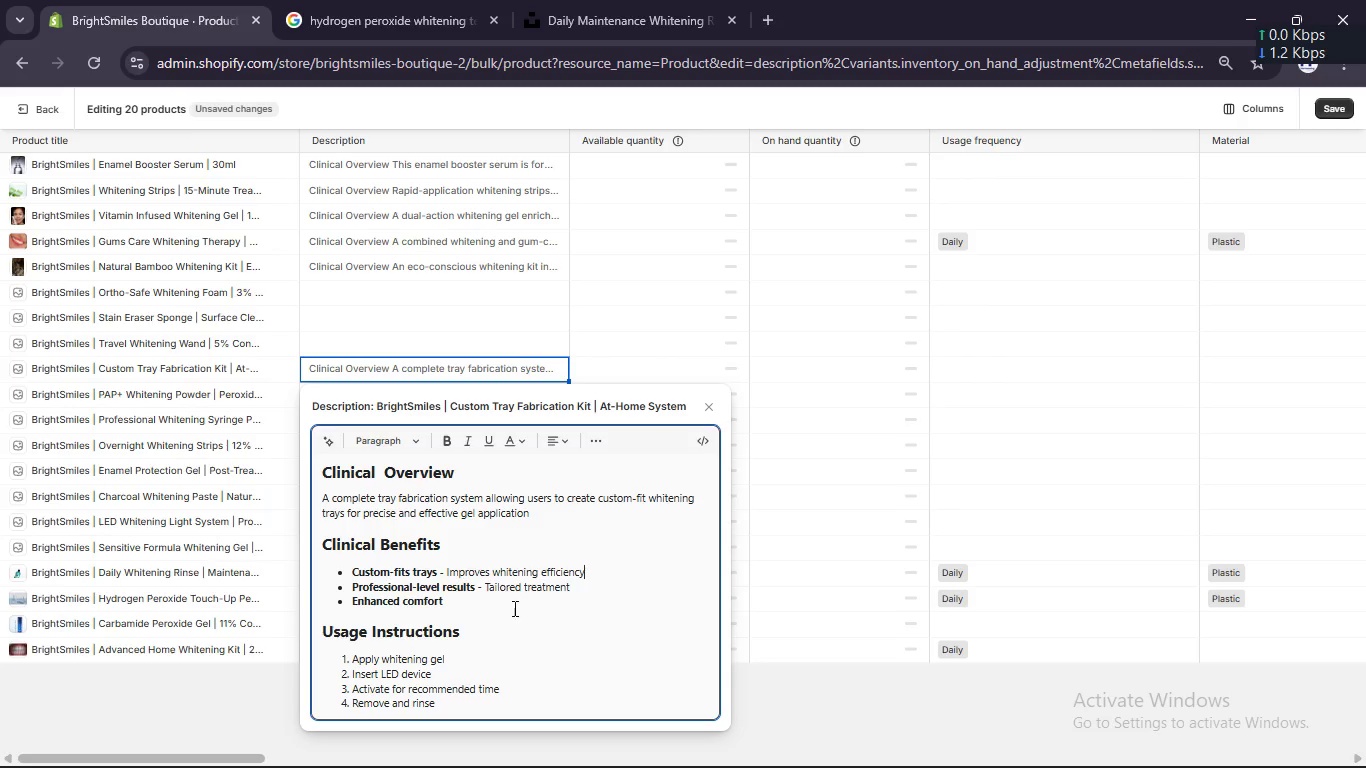 
left_click_drag(start_coordinate=[447, 702], to_coordinate=[356, 657])
 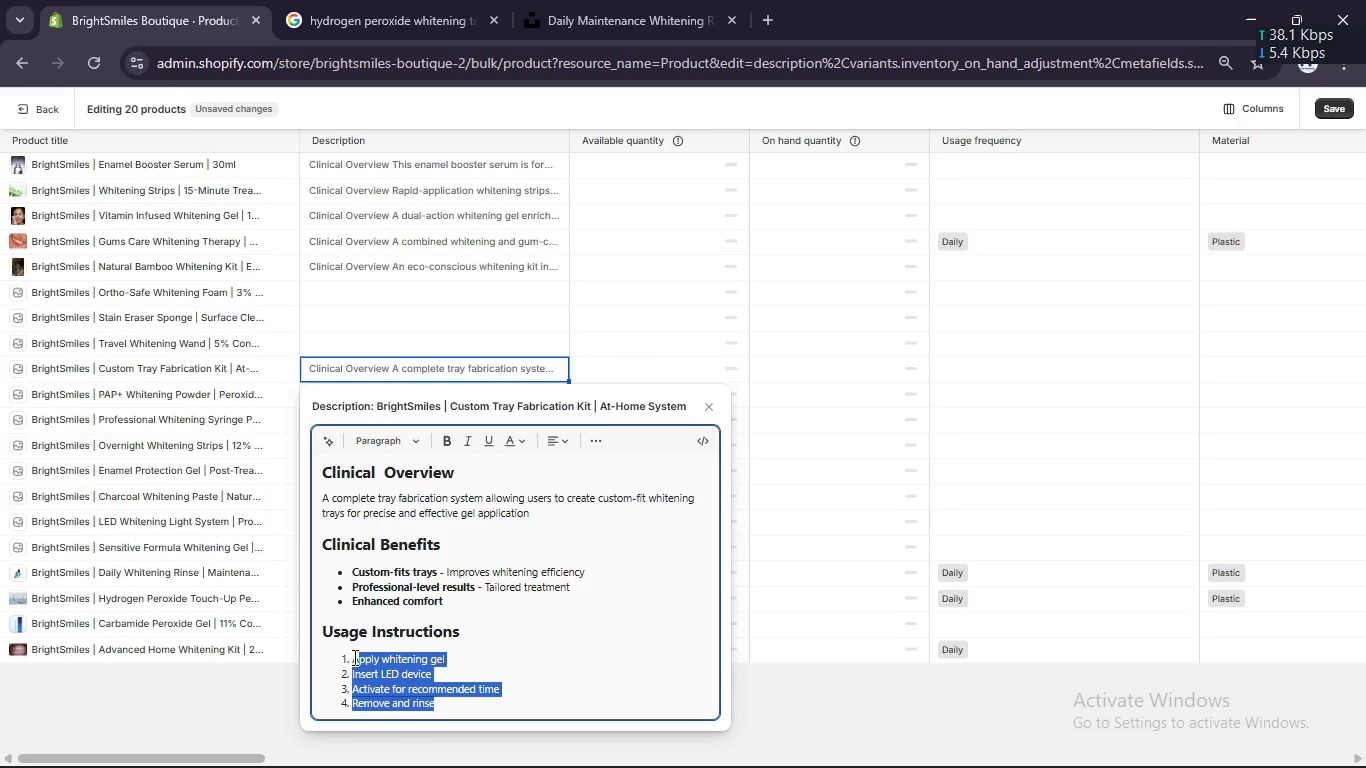 
type(Prepare I)
key(Backspace)
type(impre)
 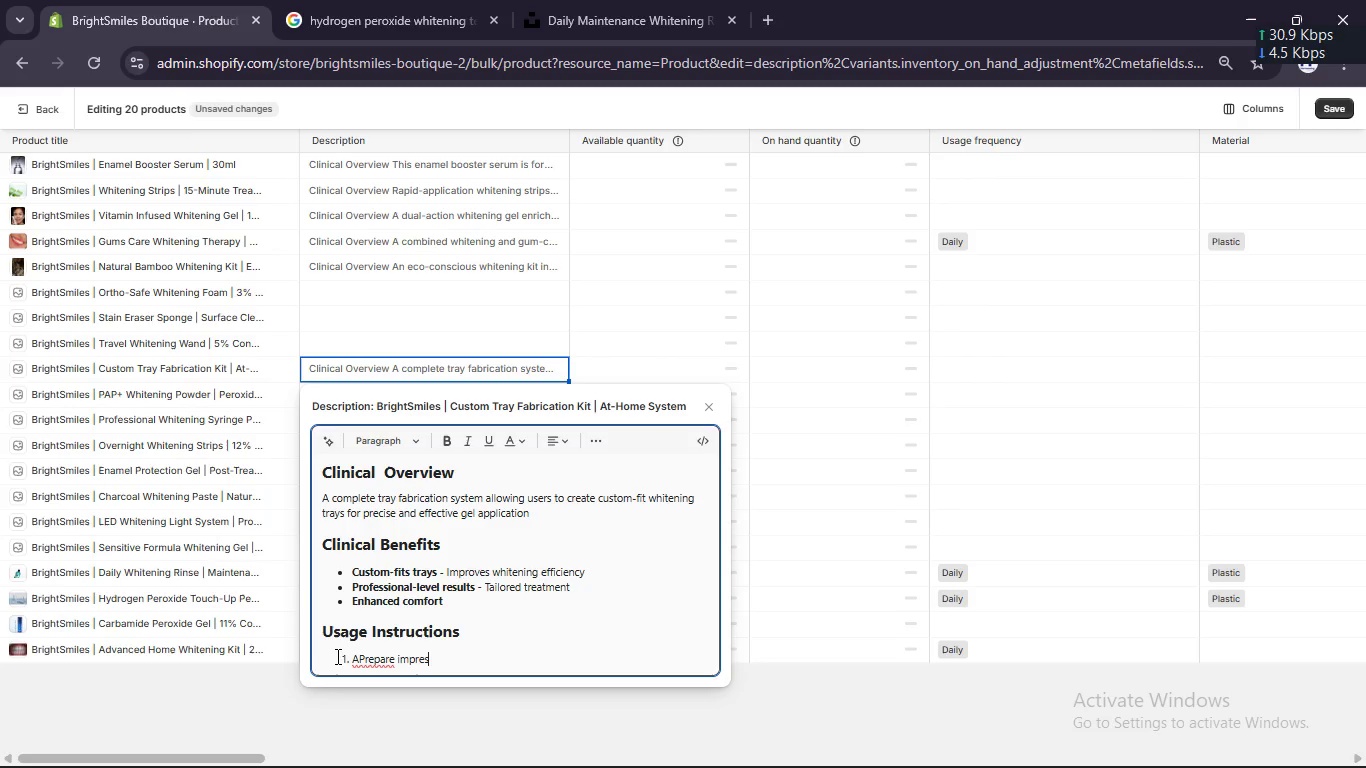 
type(ssion material)
 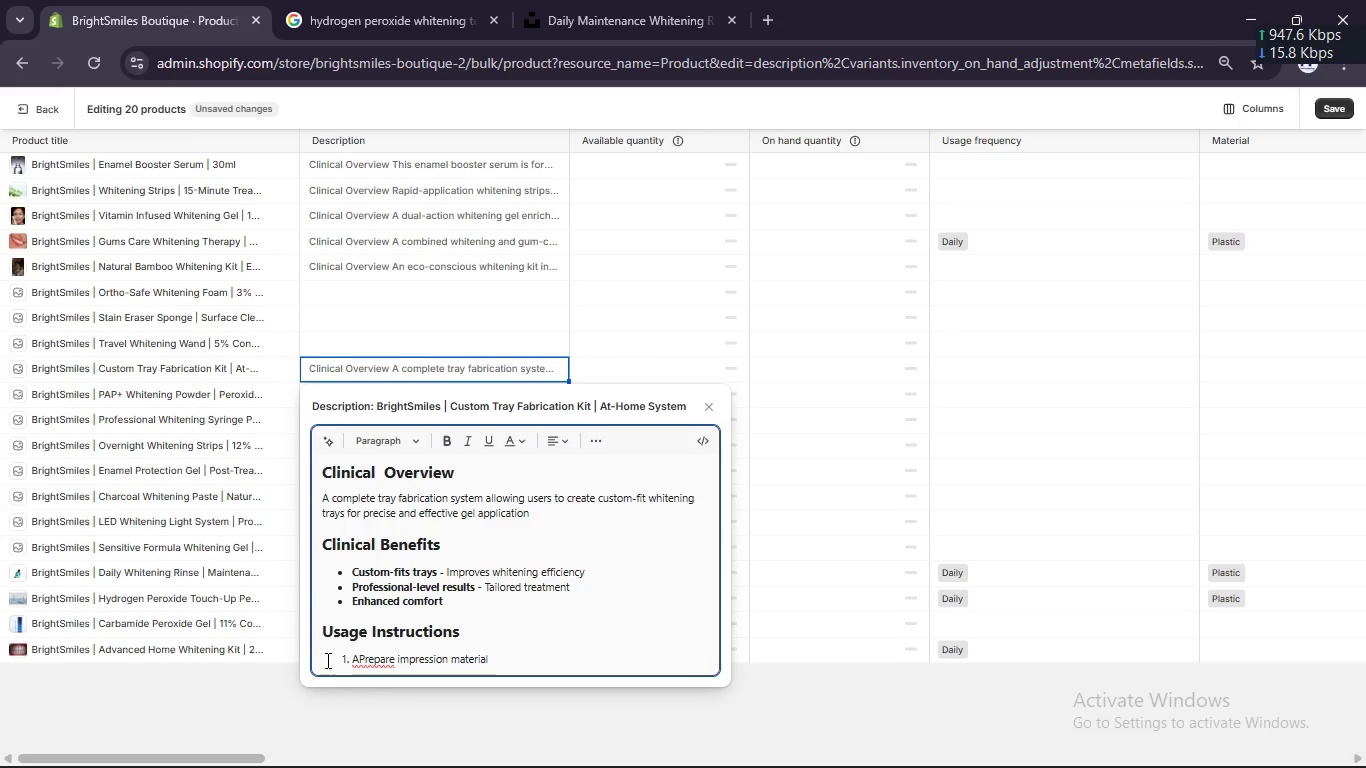 
key(Enter)
 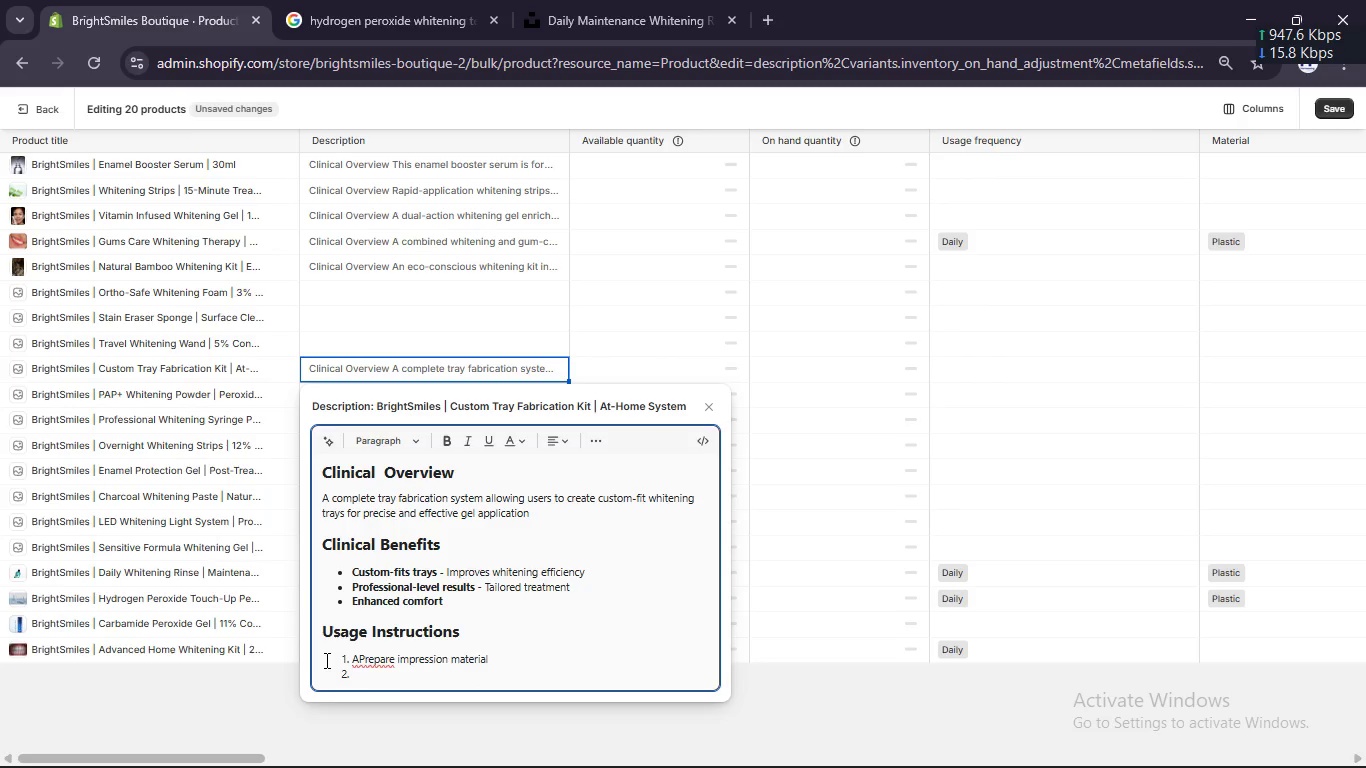 
type(Mold trays to te)
 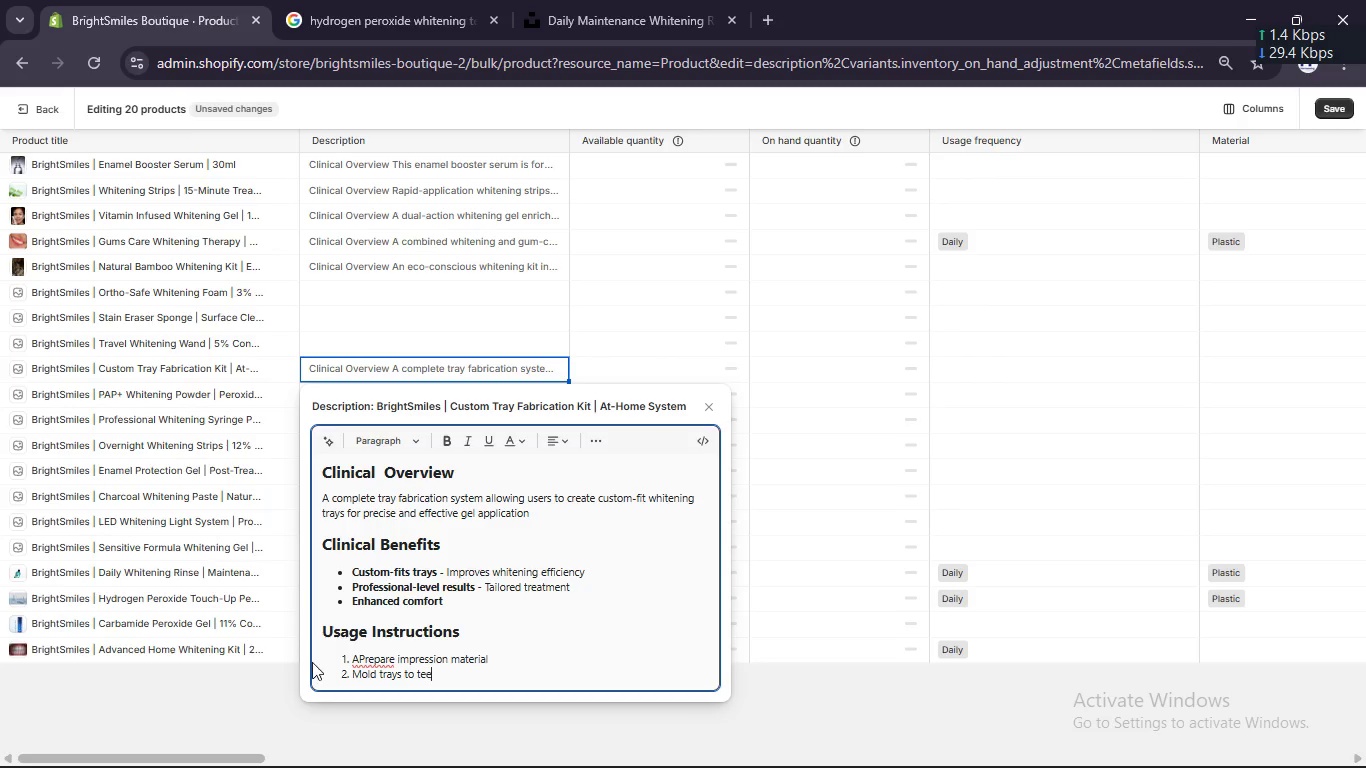 
type(eth)
 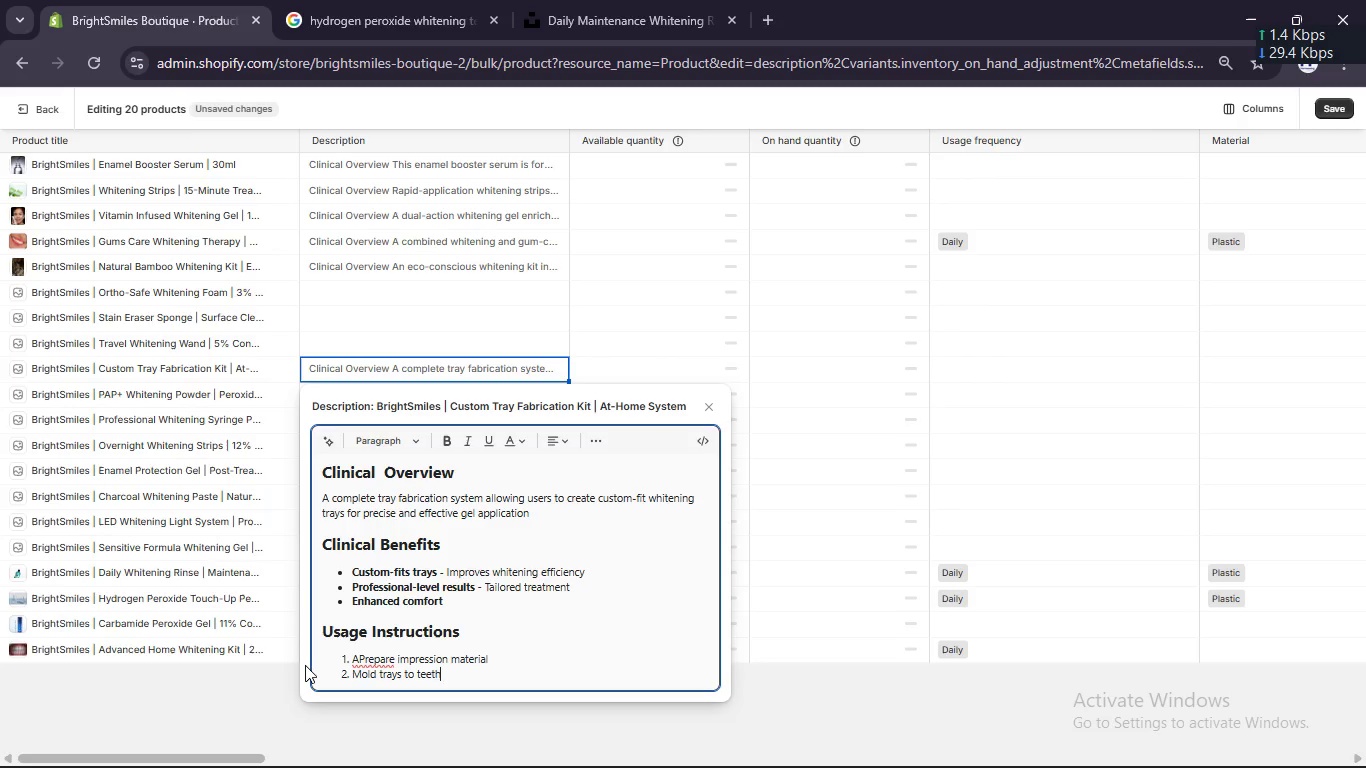 
key(Enter)
 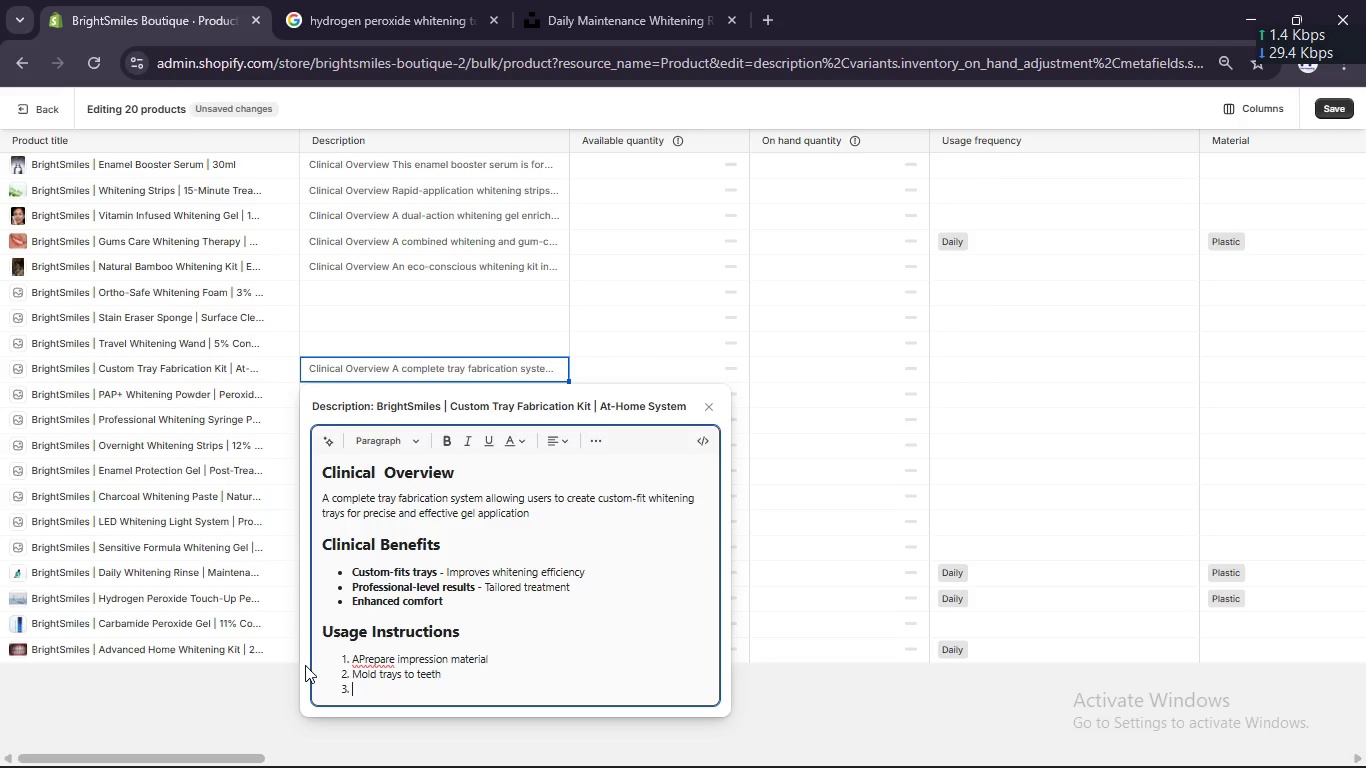 
type(Allow to set fully)
 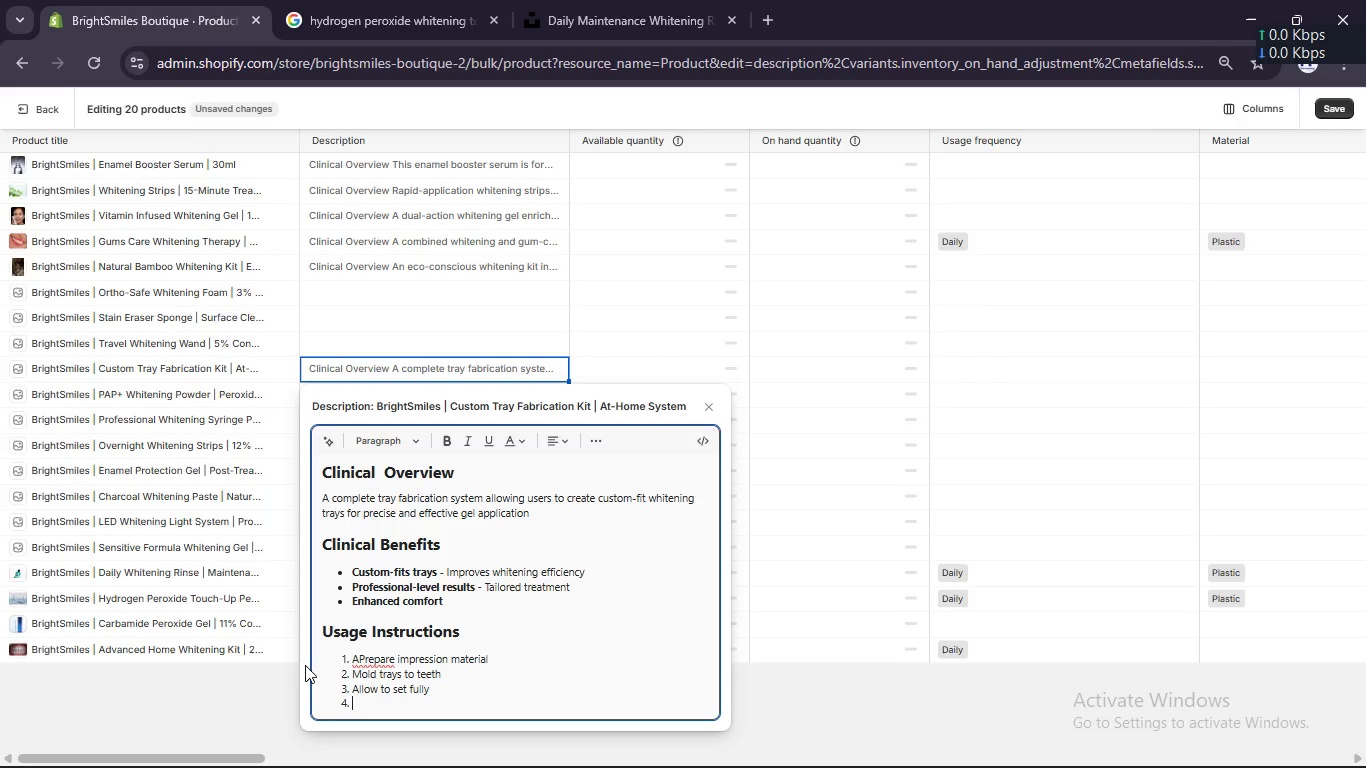 
key(Enter)
 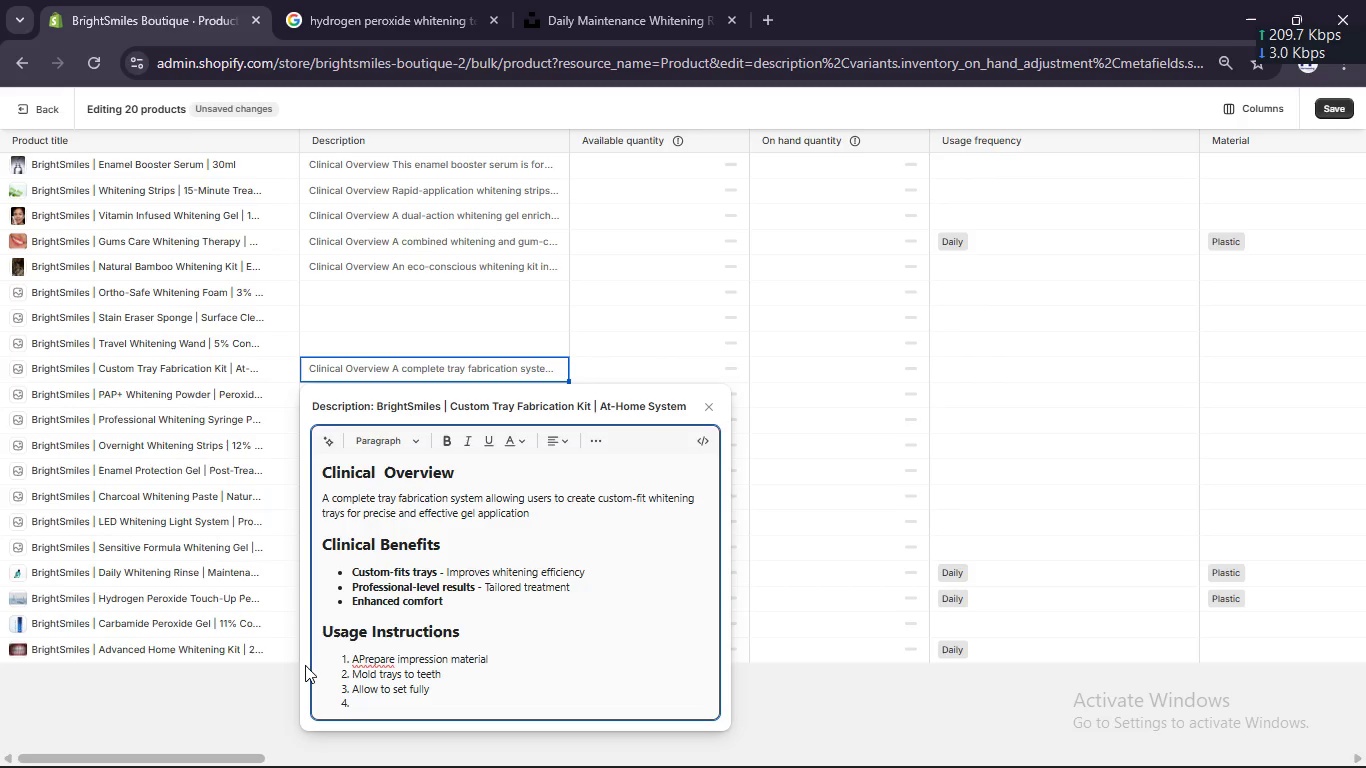 
type(Use with whiteninh)
key(Backspace)
type(g ge;)
 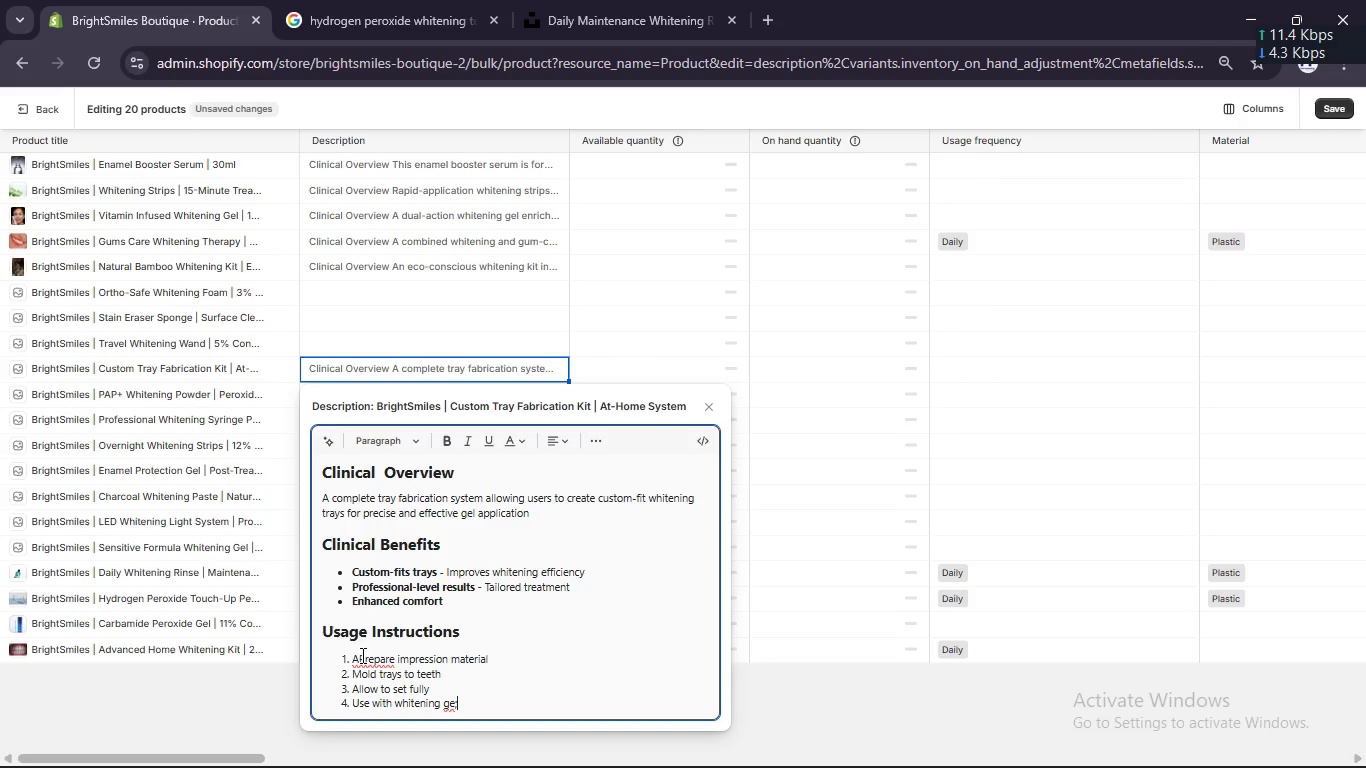 
left_click([364, 658])
 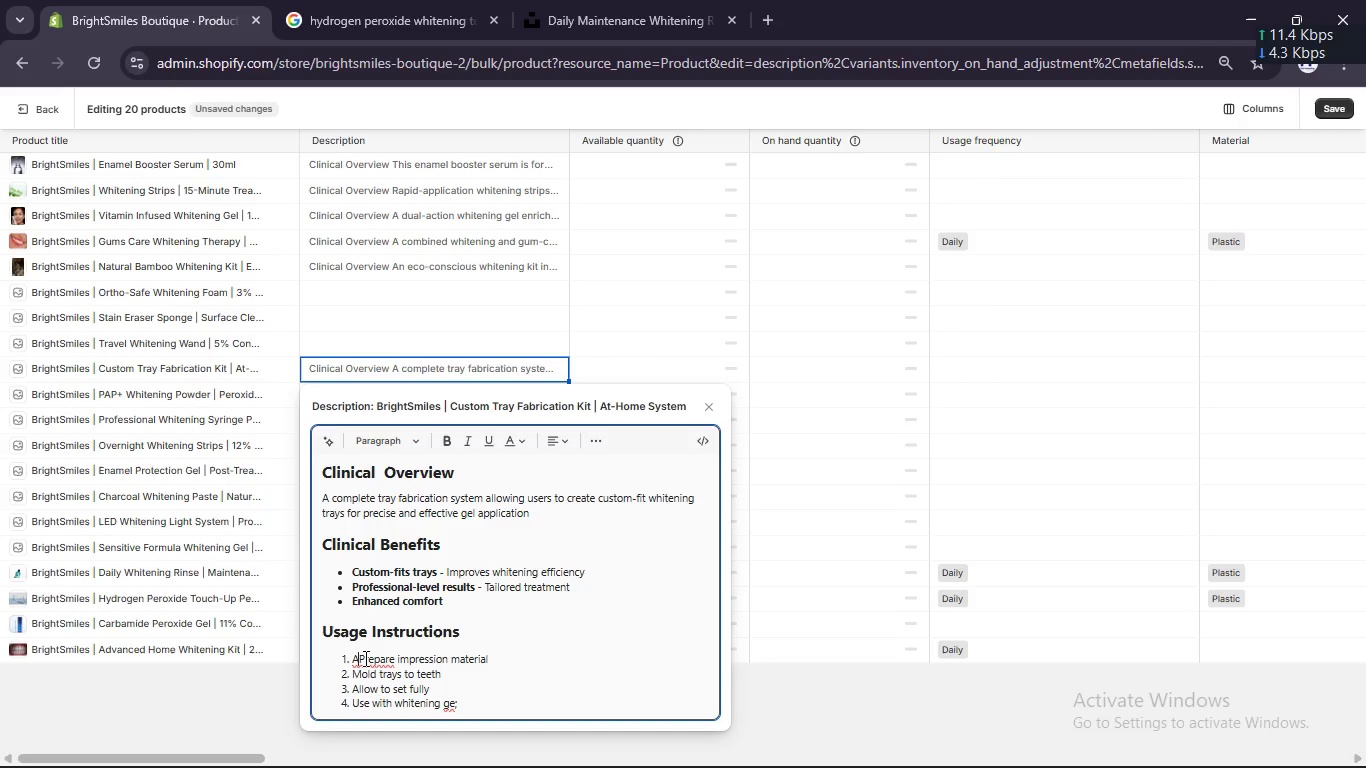 
key(ArrowLeft)
 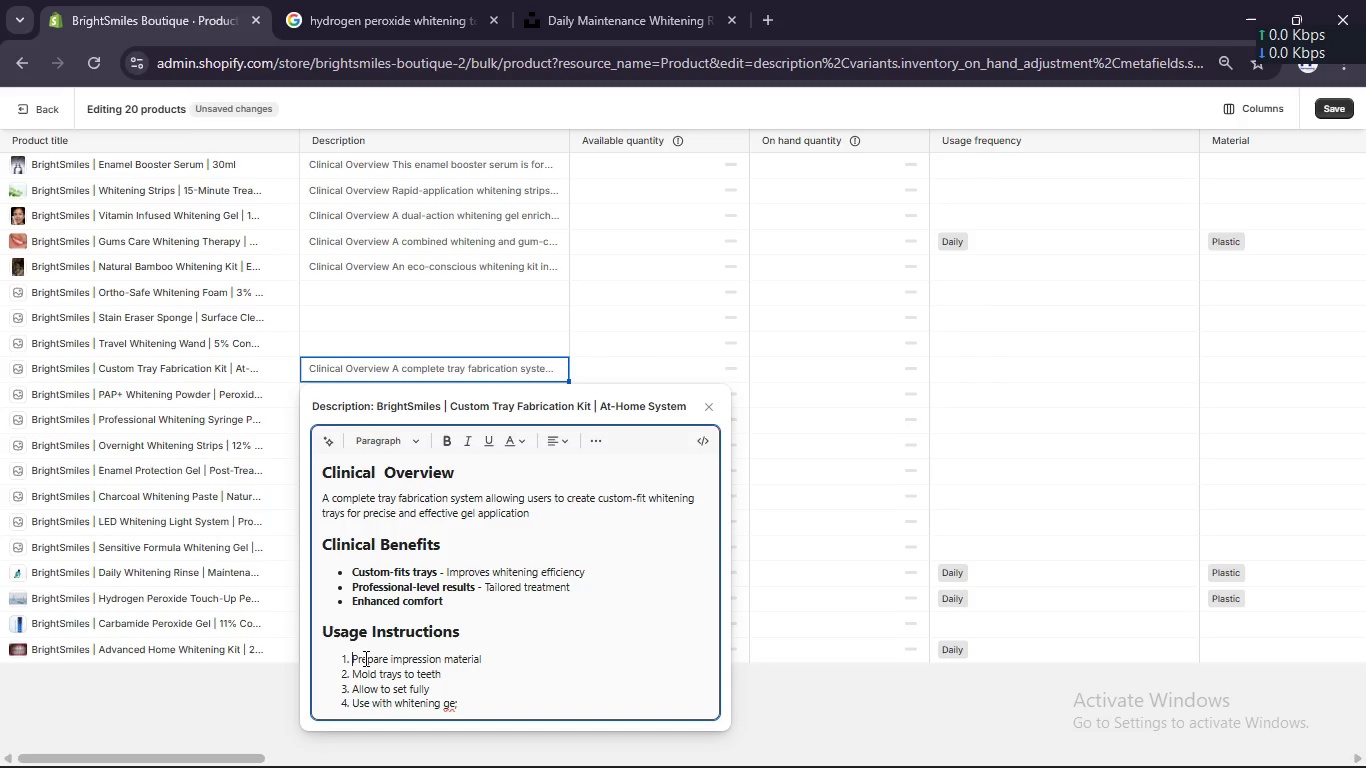 
key(Backspace)
 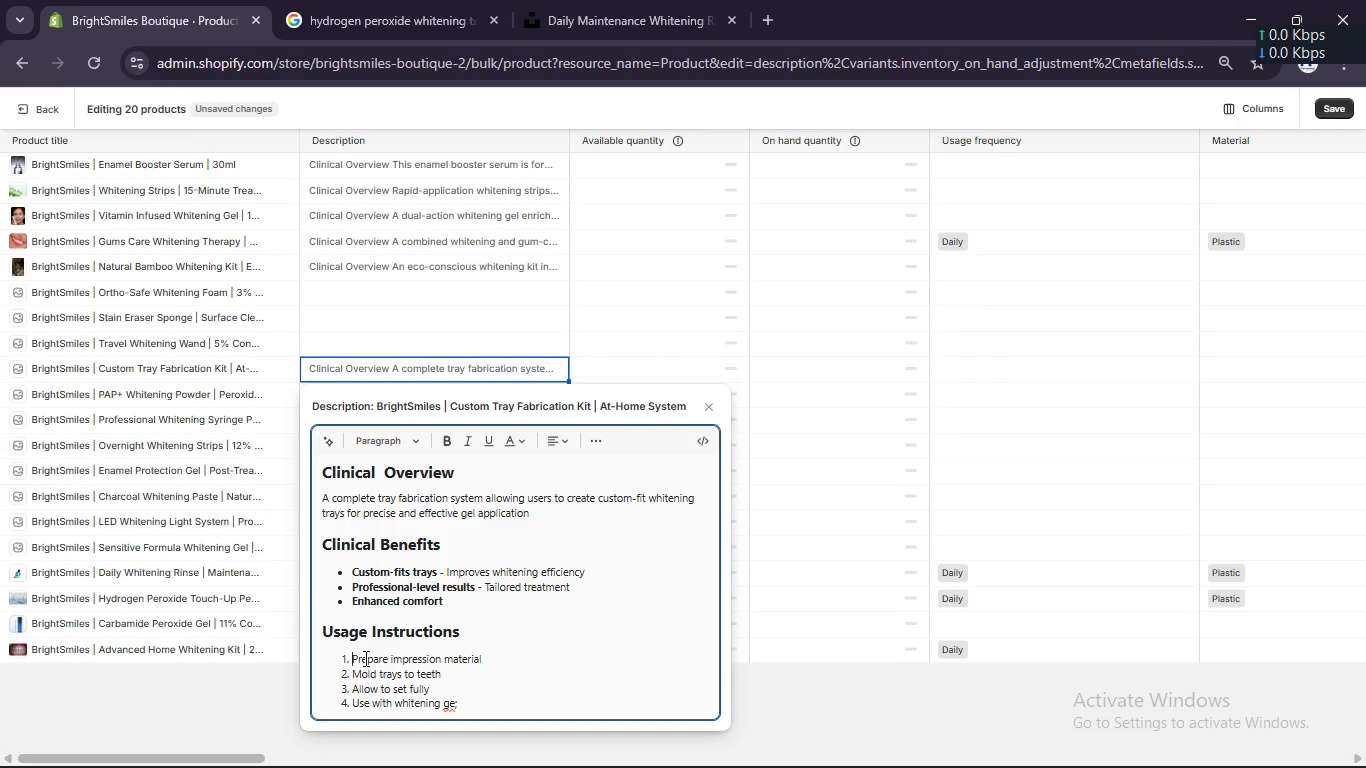 
scroll: coordinate [364, 658], scroll_direction: down, amount: 11.0
 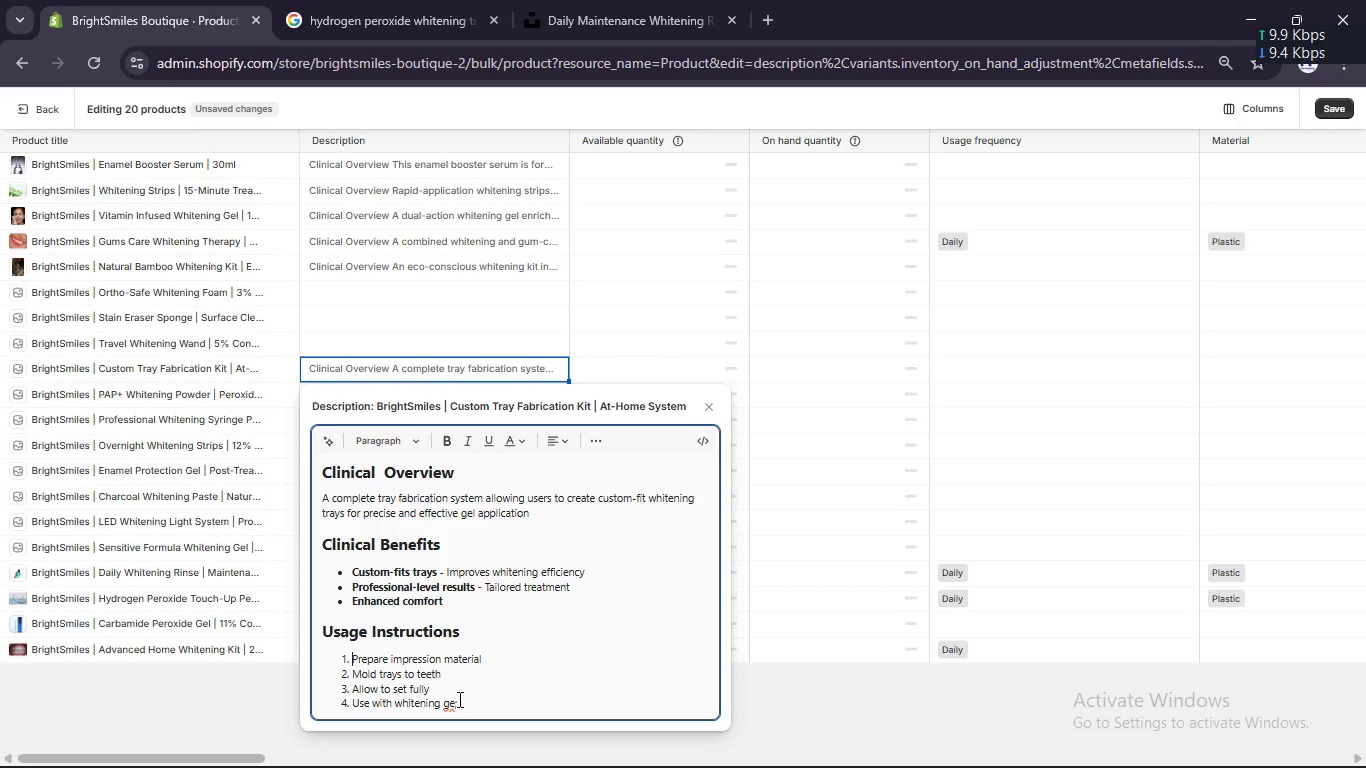 
left_click([462, 703])
 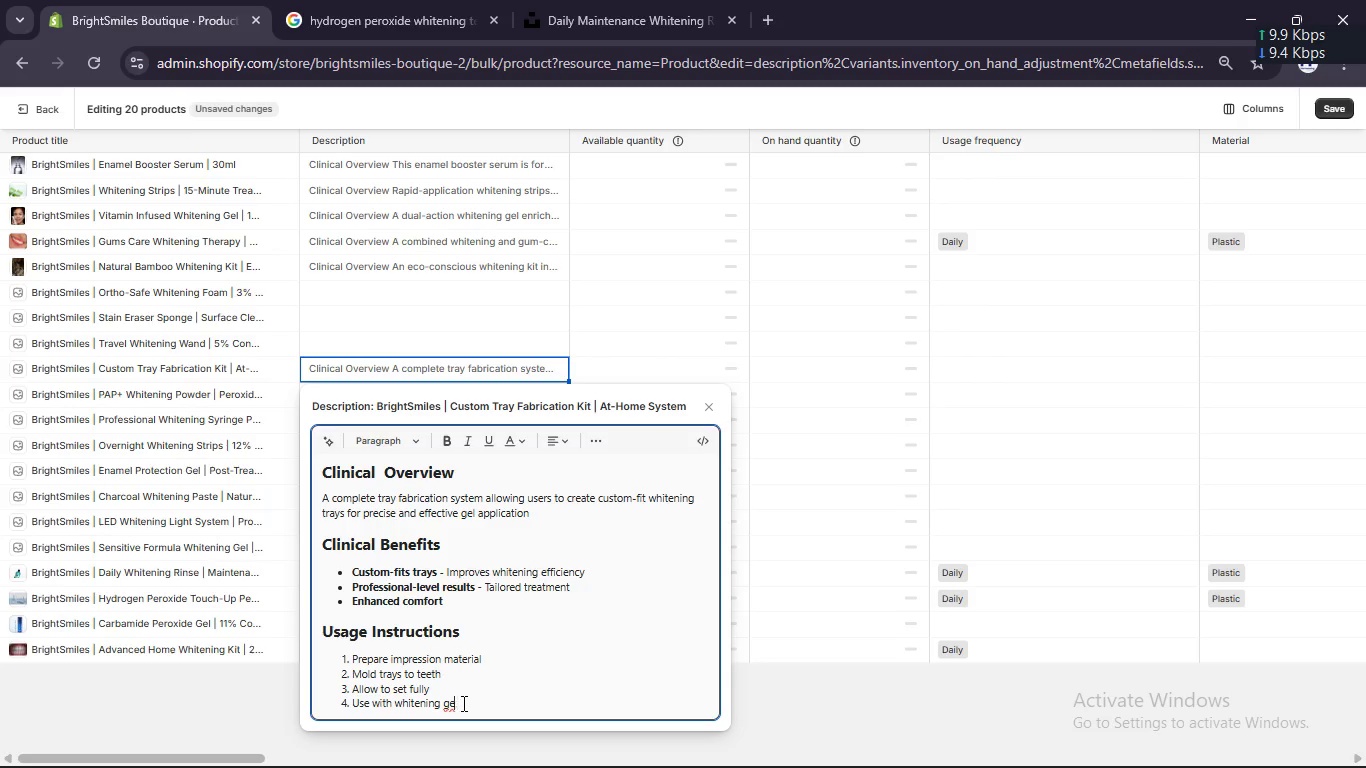 
key(Backspace)
 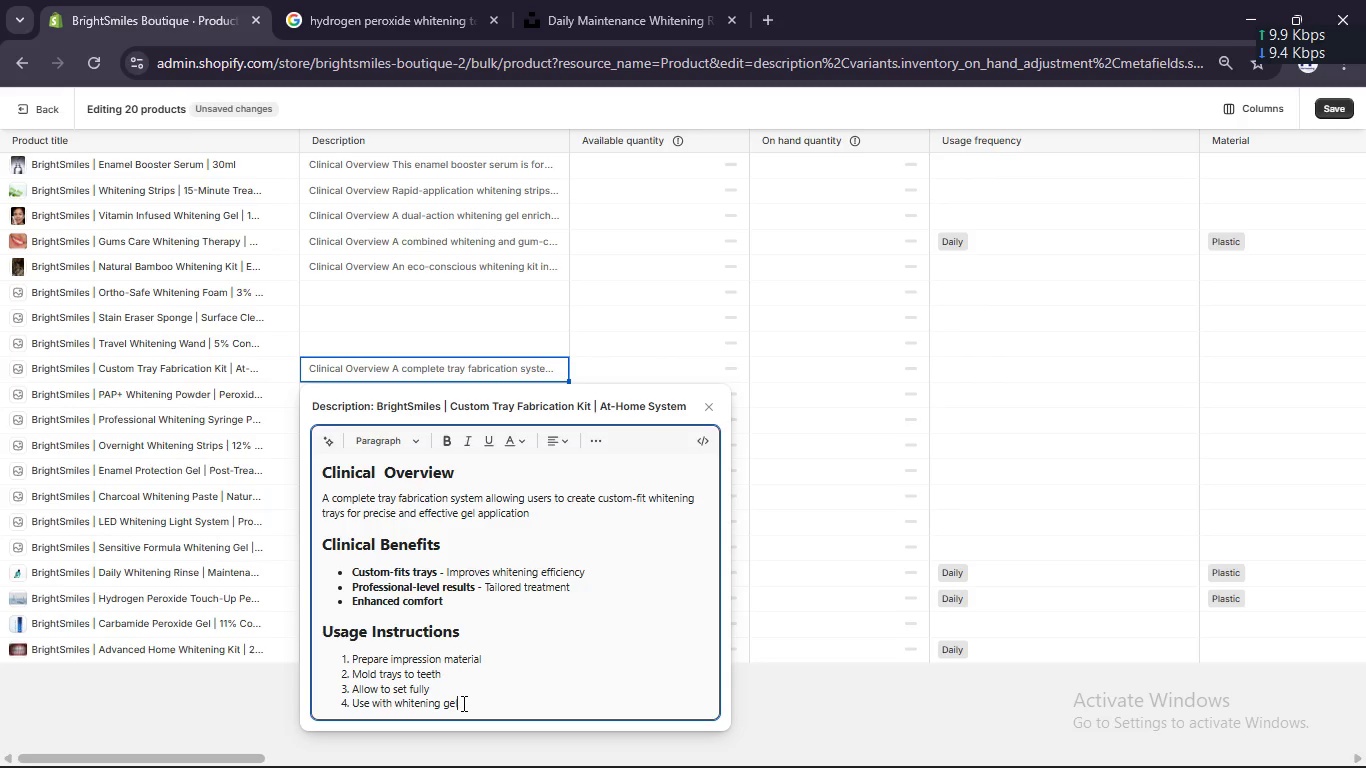 
key(L)
 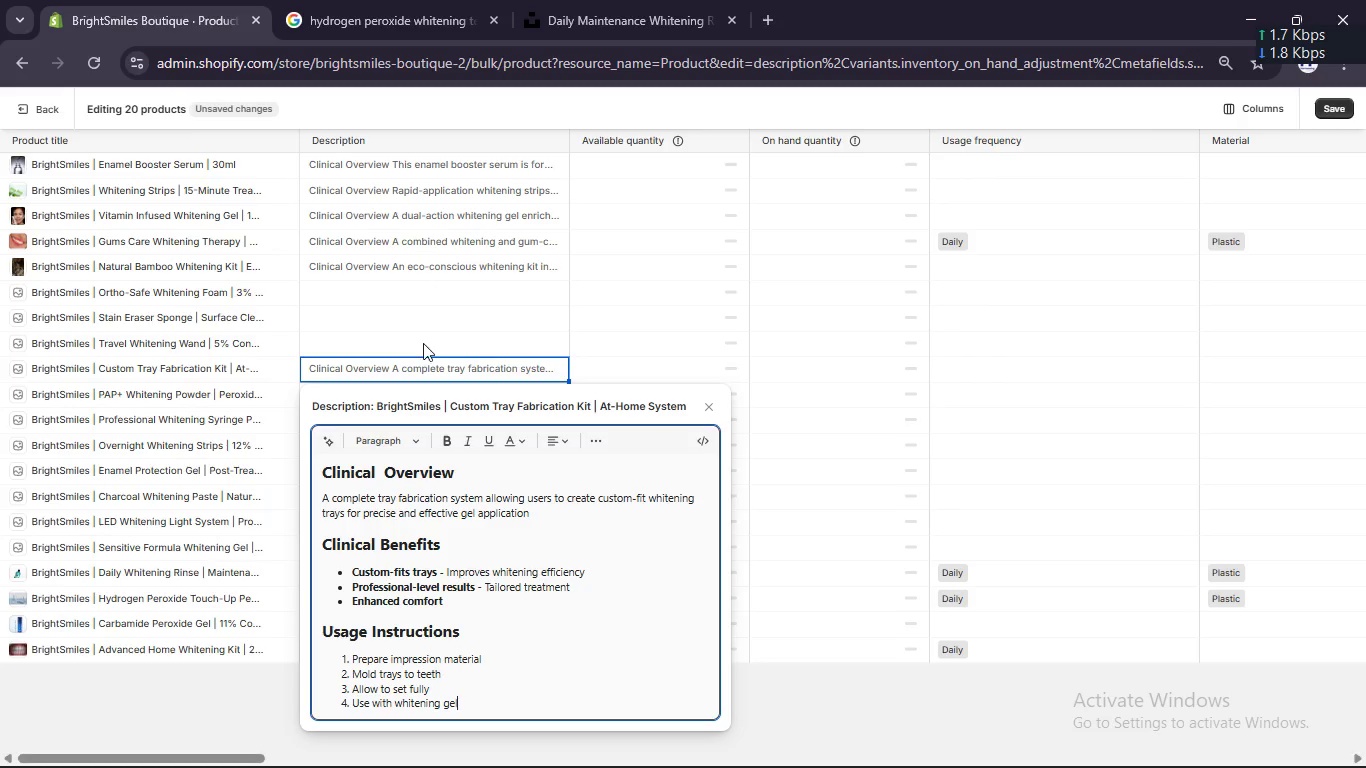 
left_click([423, 351])
 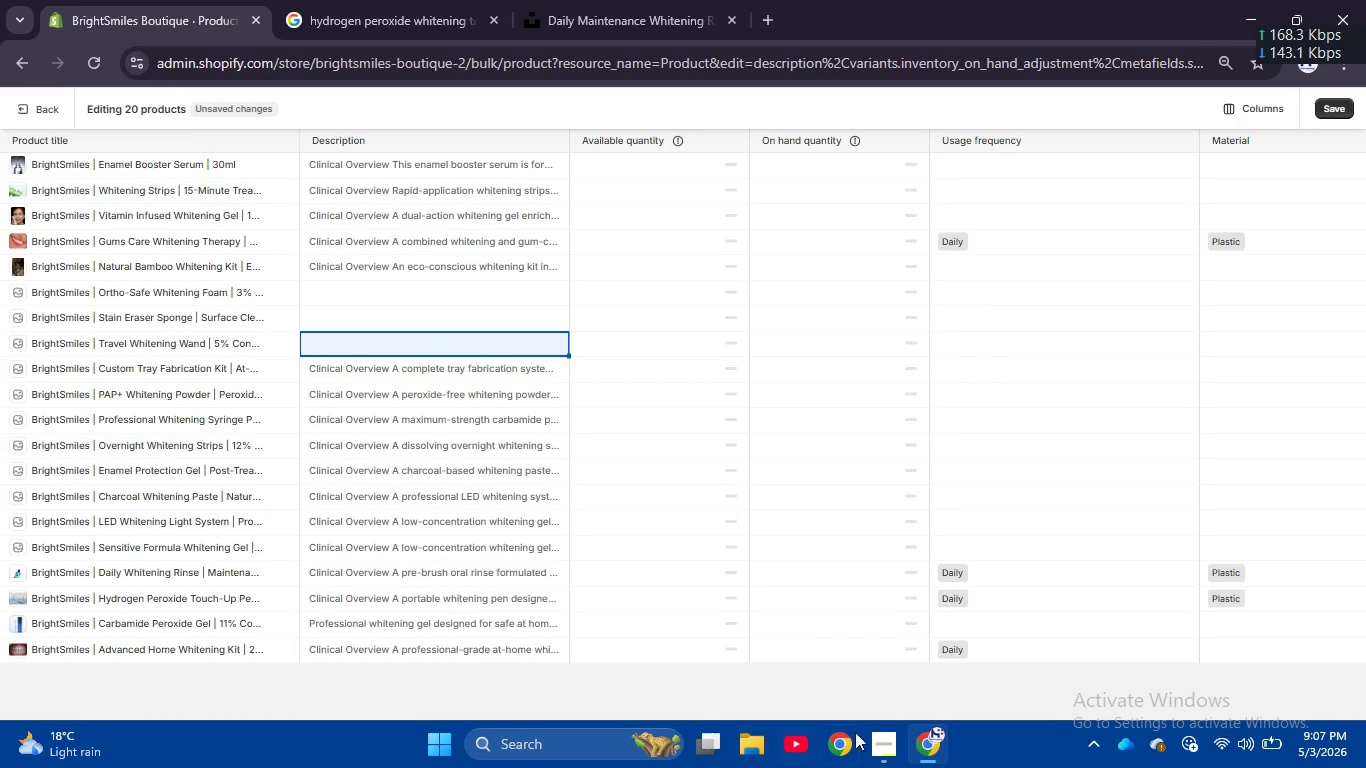 
left_click([882, 735])